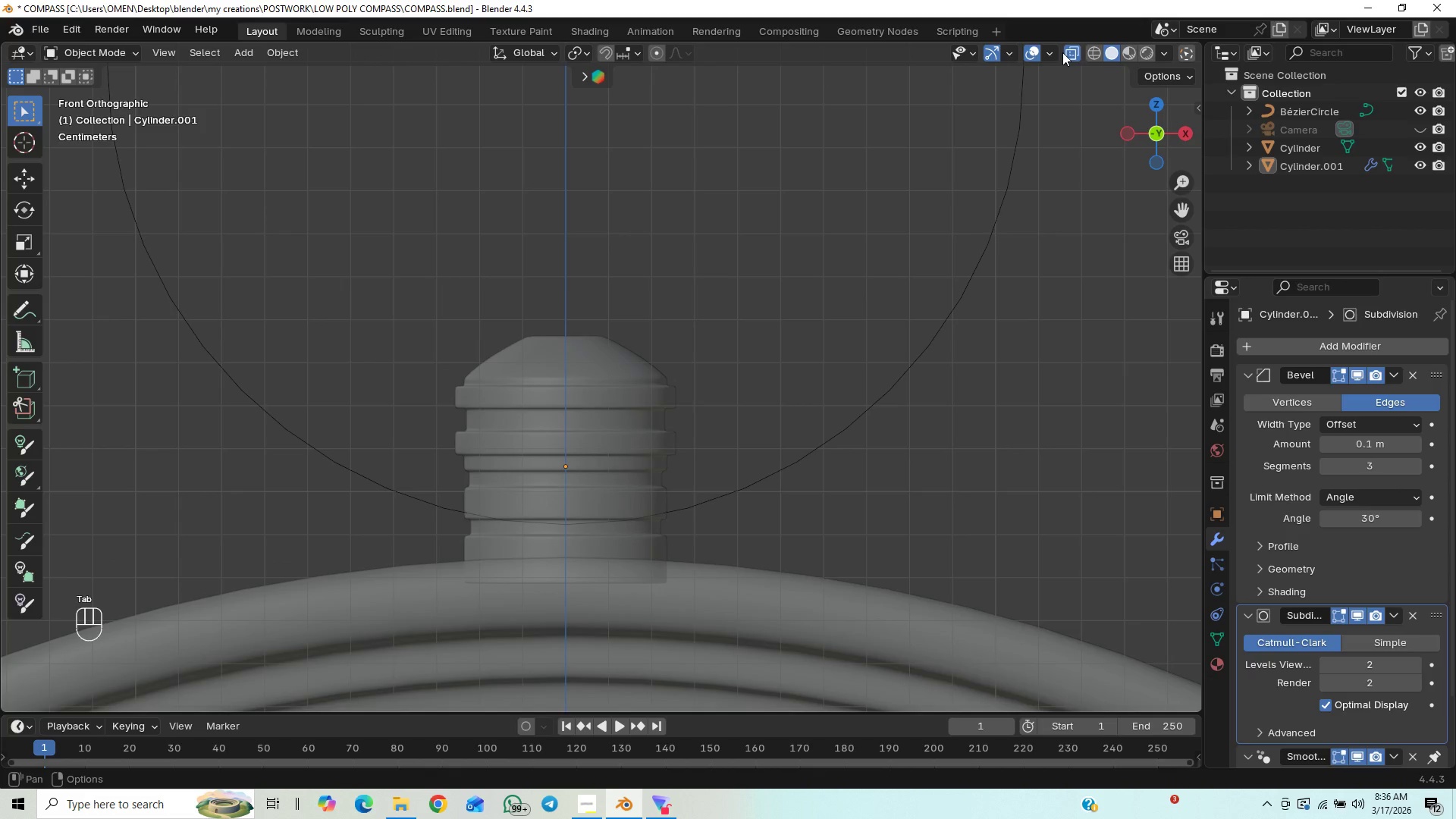 
left_click([1069, 49])
 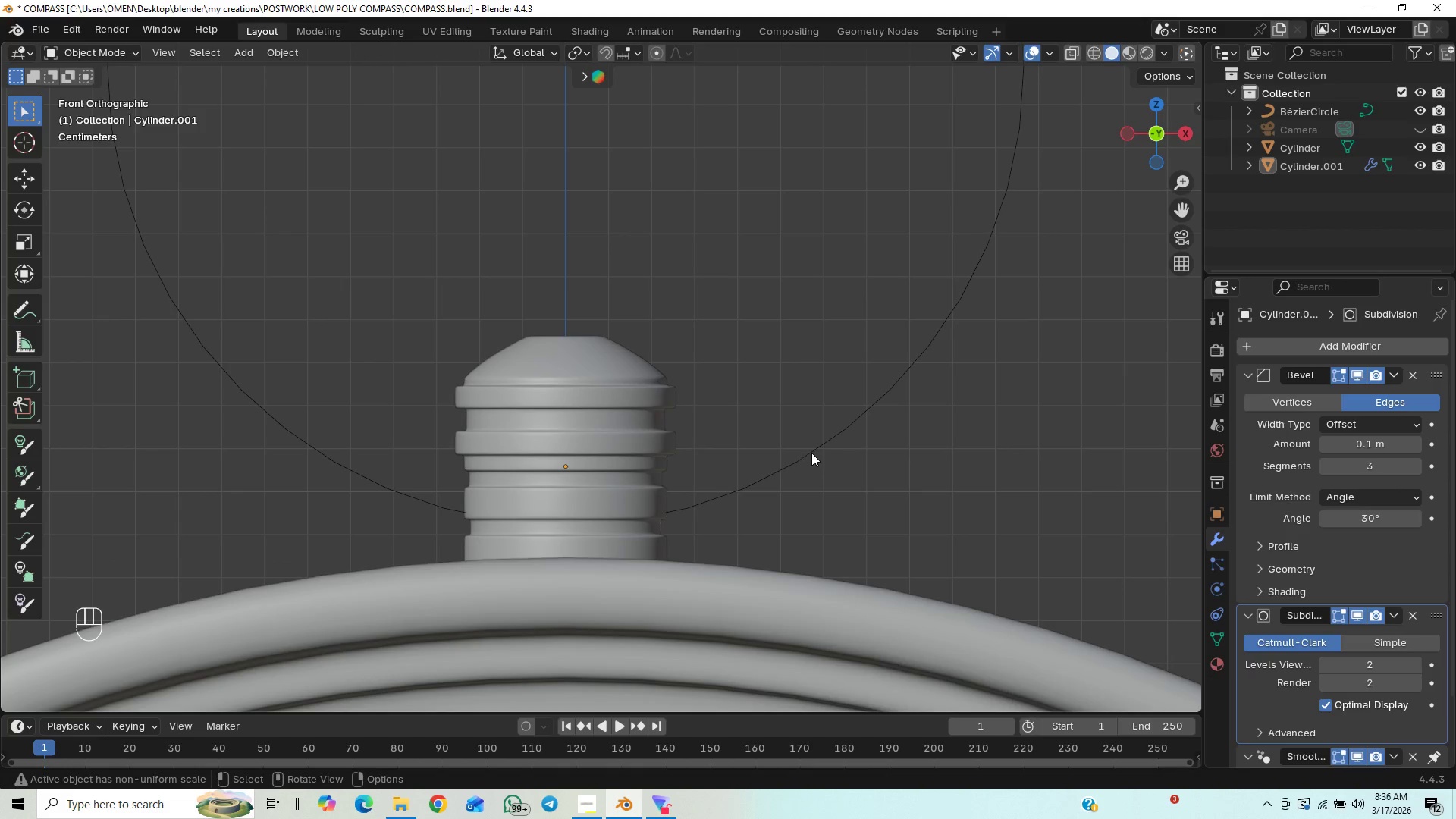 
left_click([811, 453])
 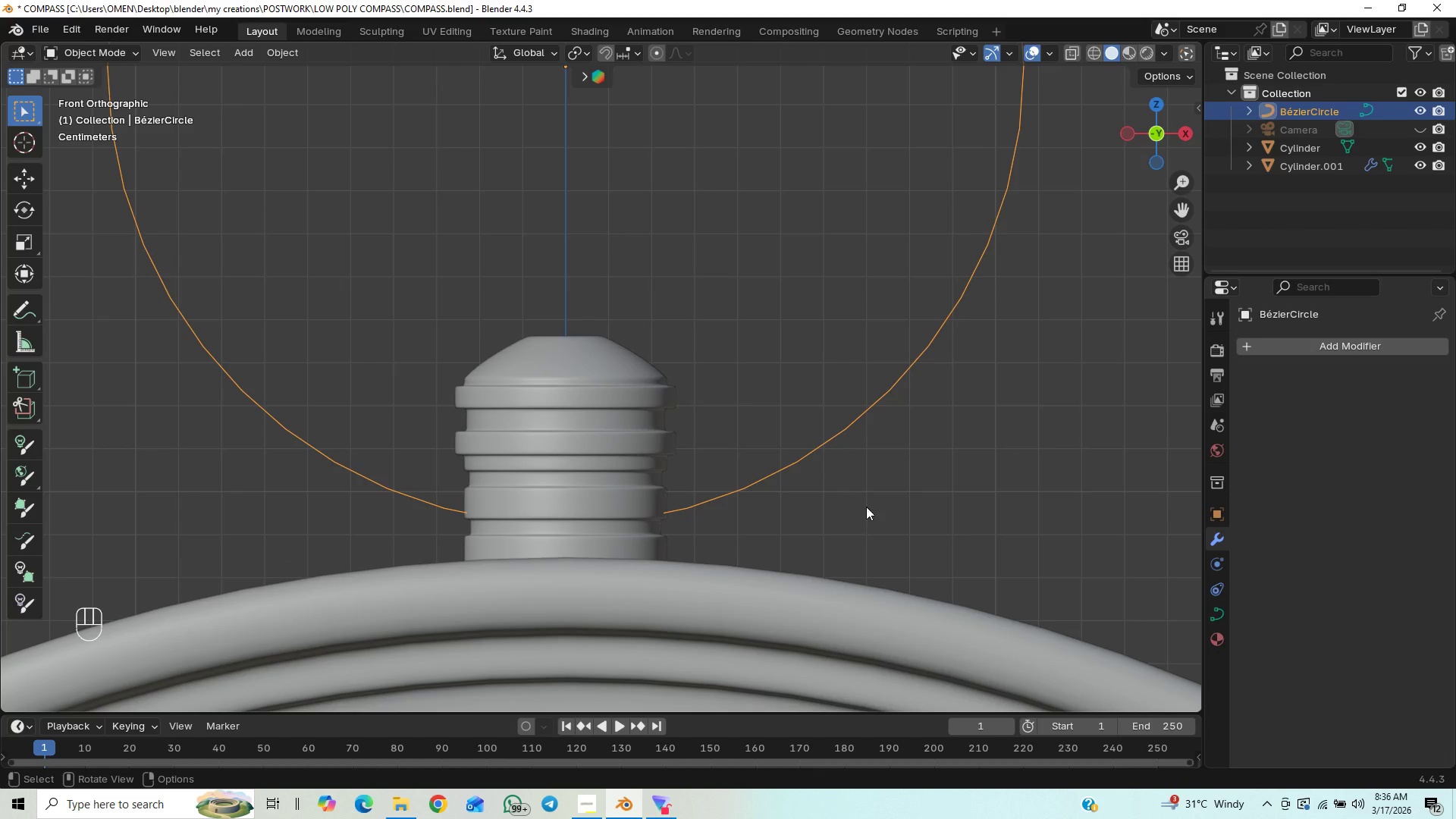 
key(Control+S)
 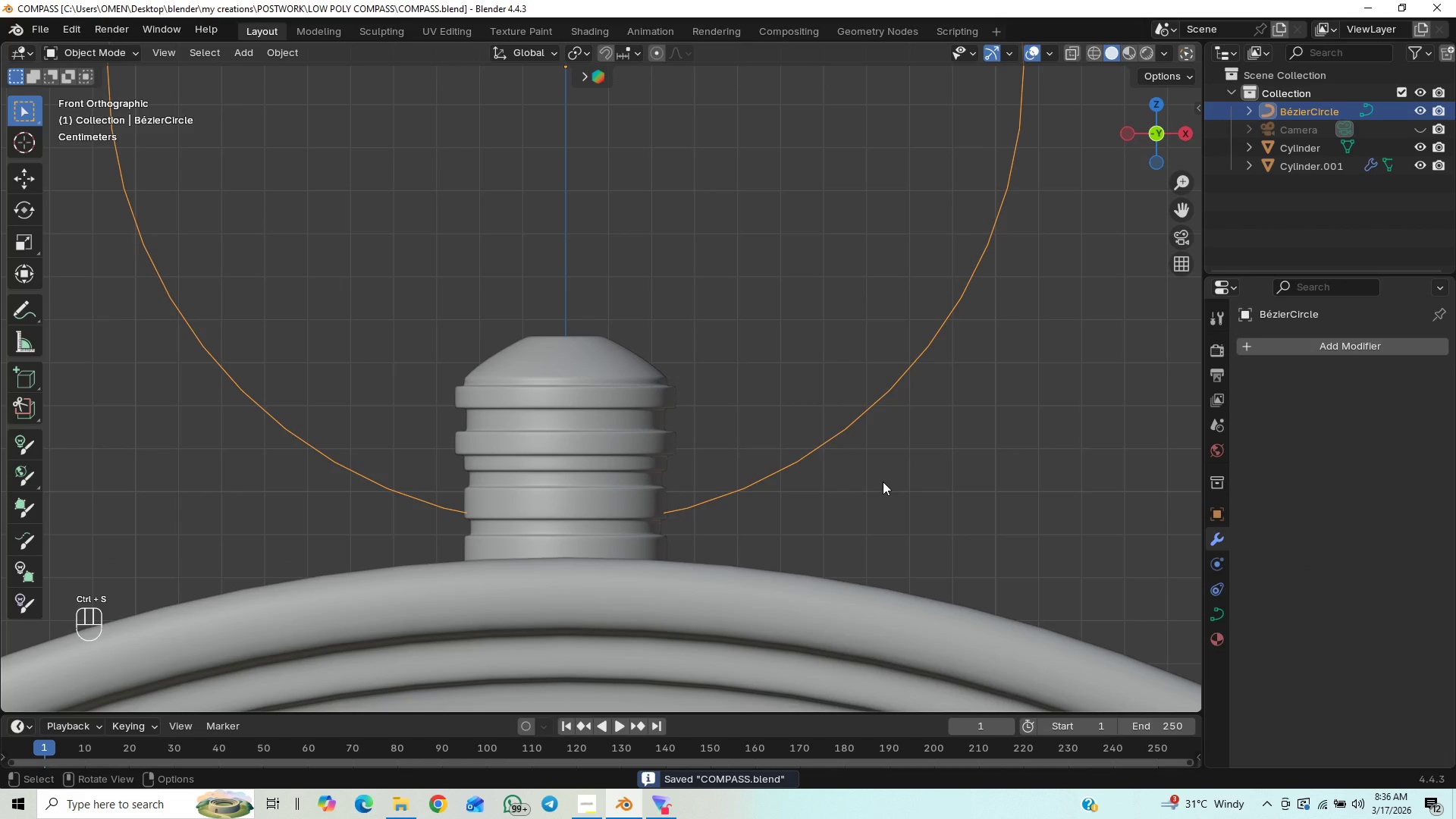 
type(gz)
 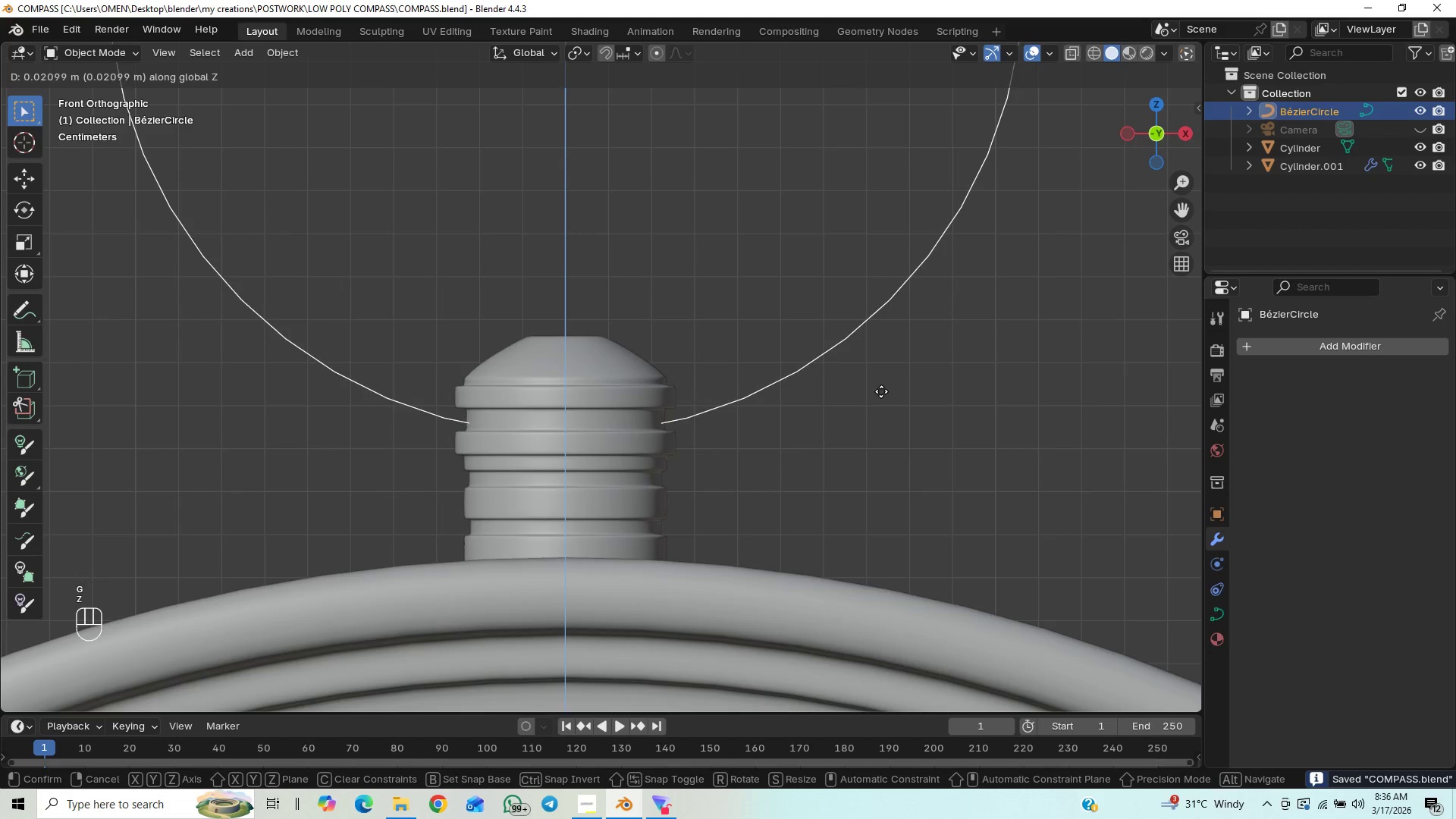 
left_click([881, 391])
 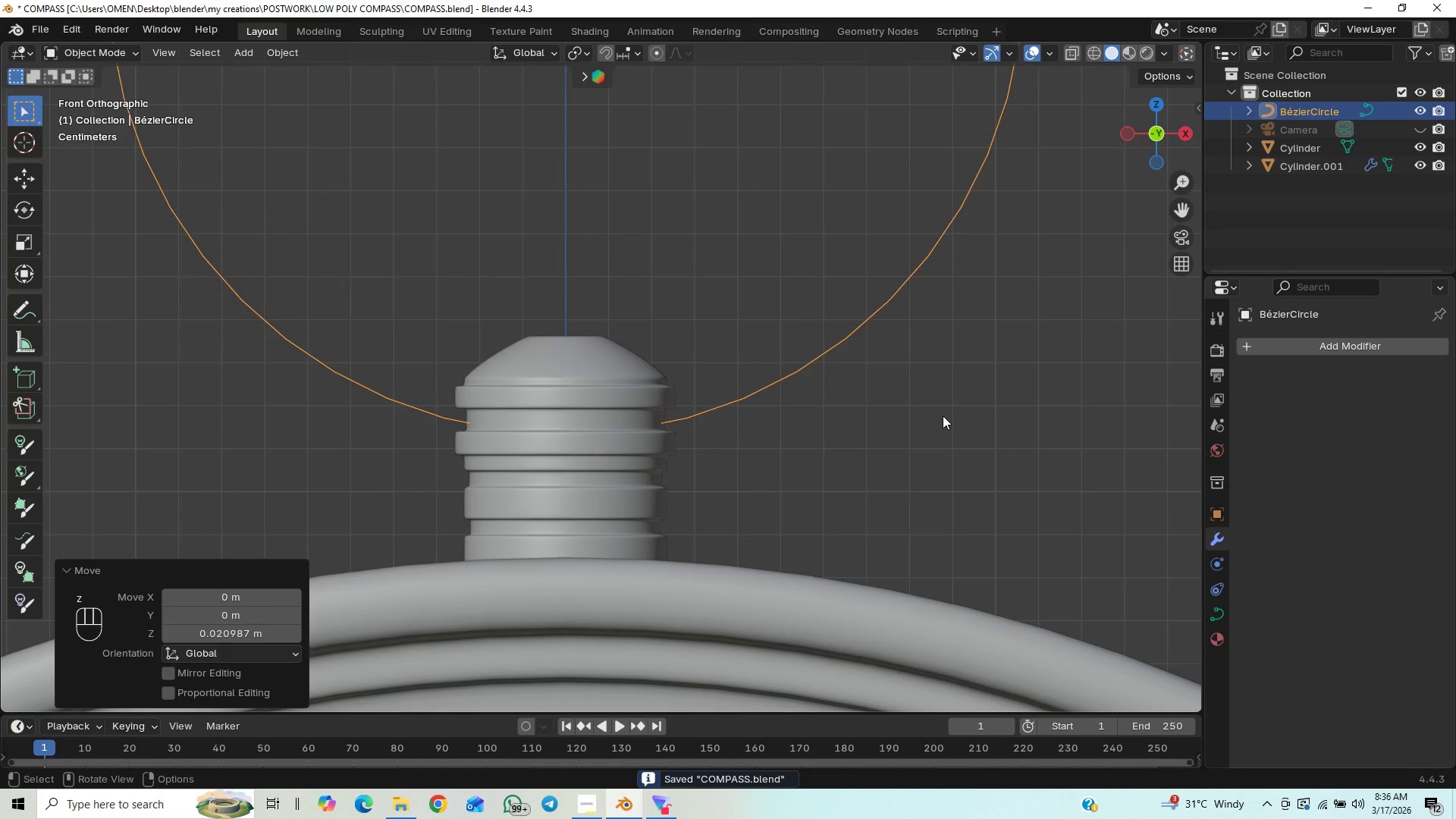 
key(S)
 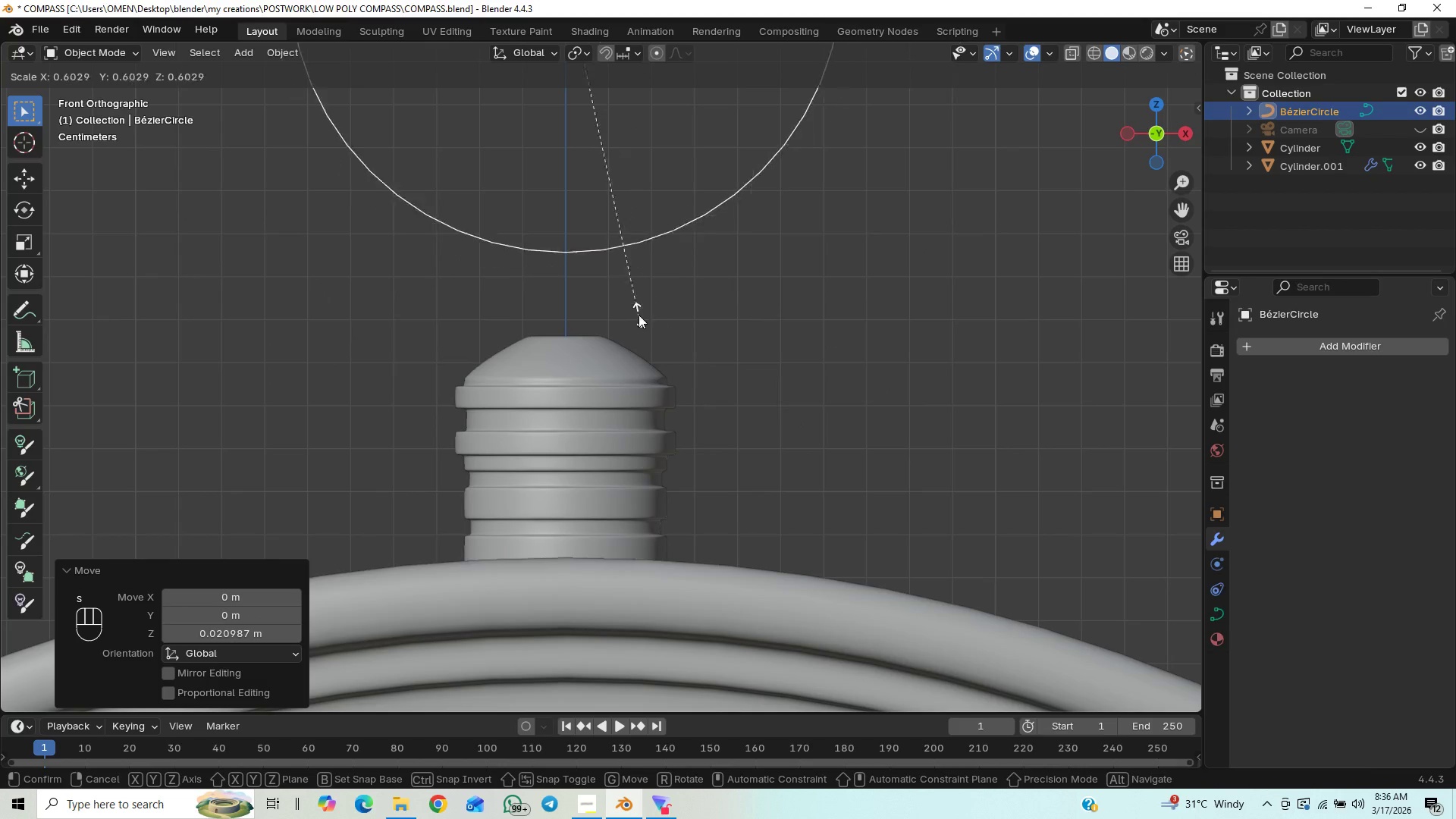 
left_click([573, 203])
 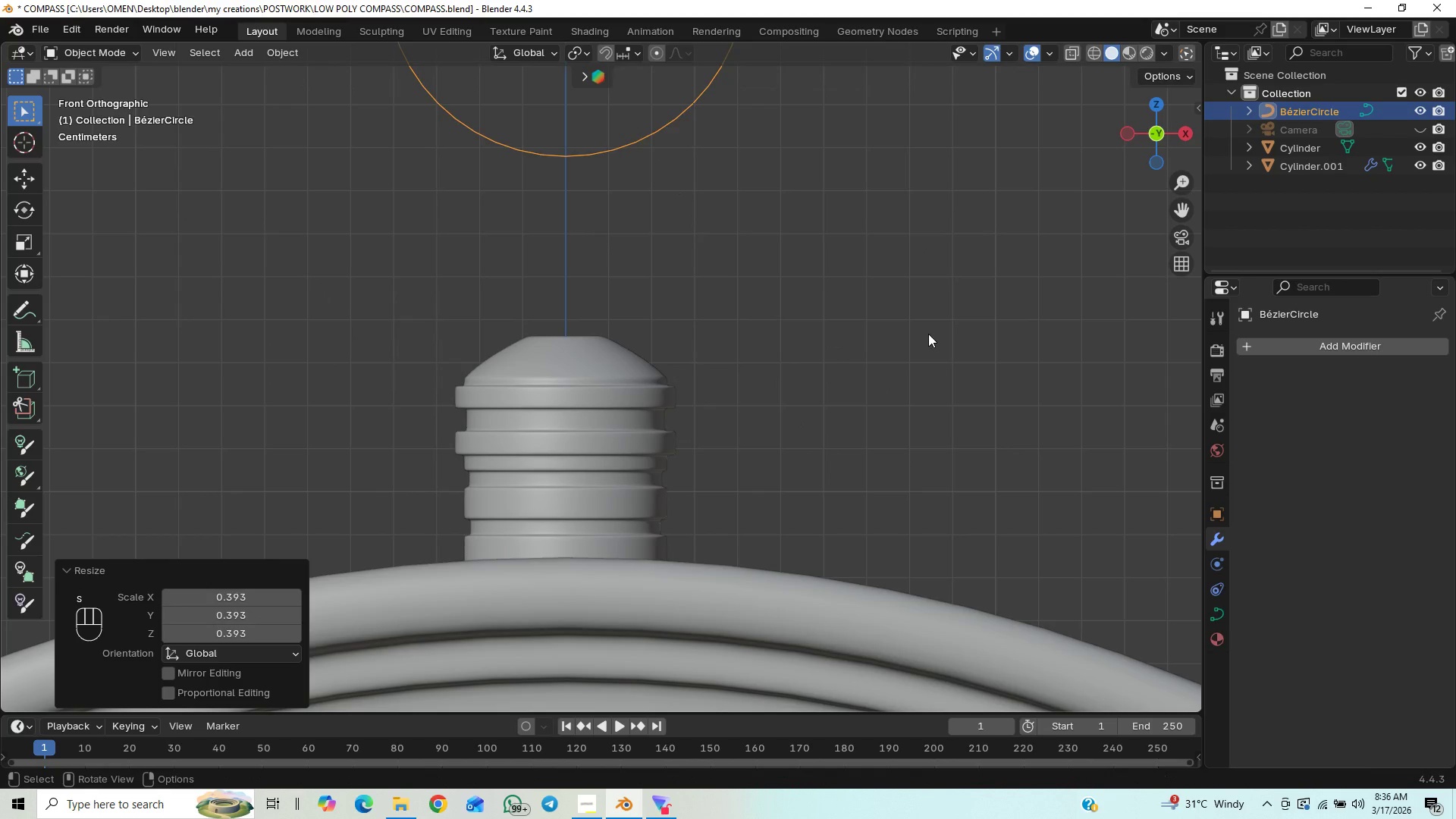 
type(gz)
 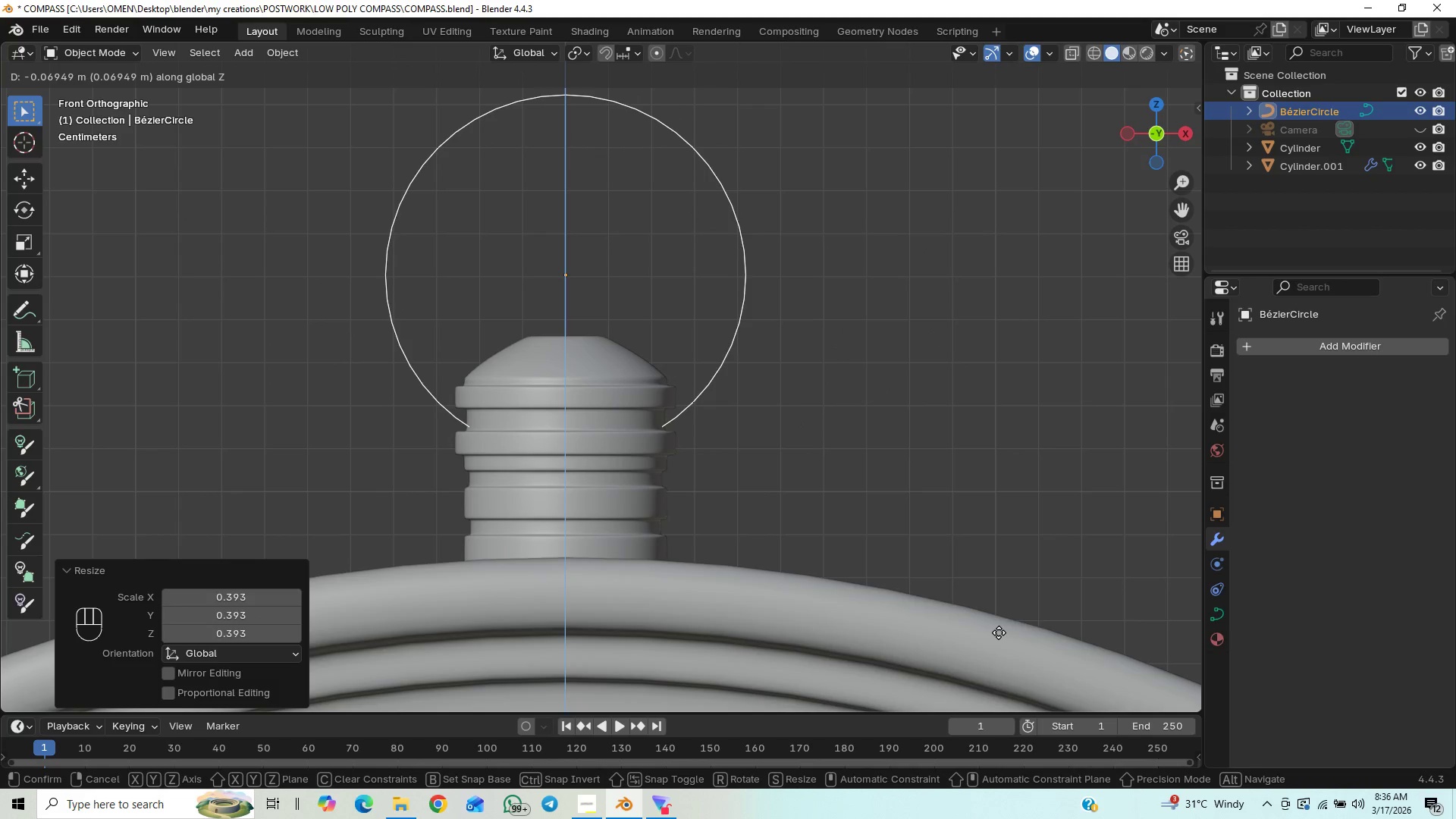 
wait(5.34)
 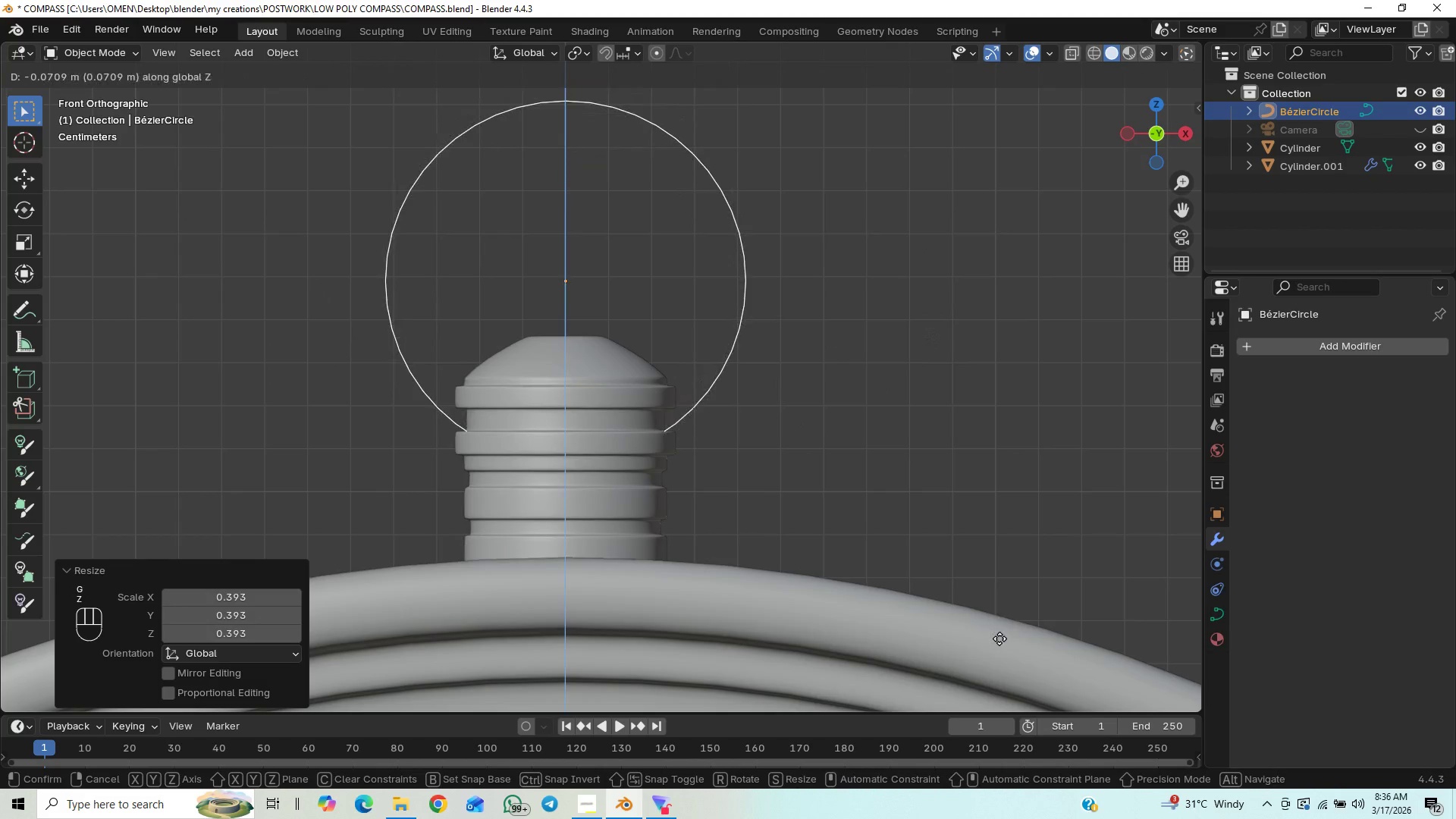 
left_click([999, 632])
 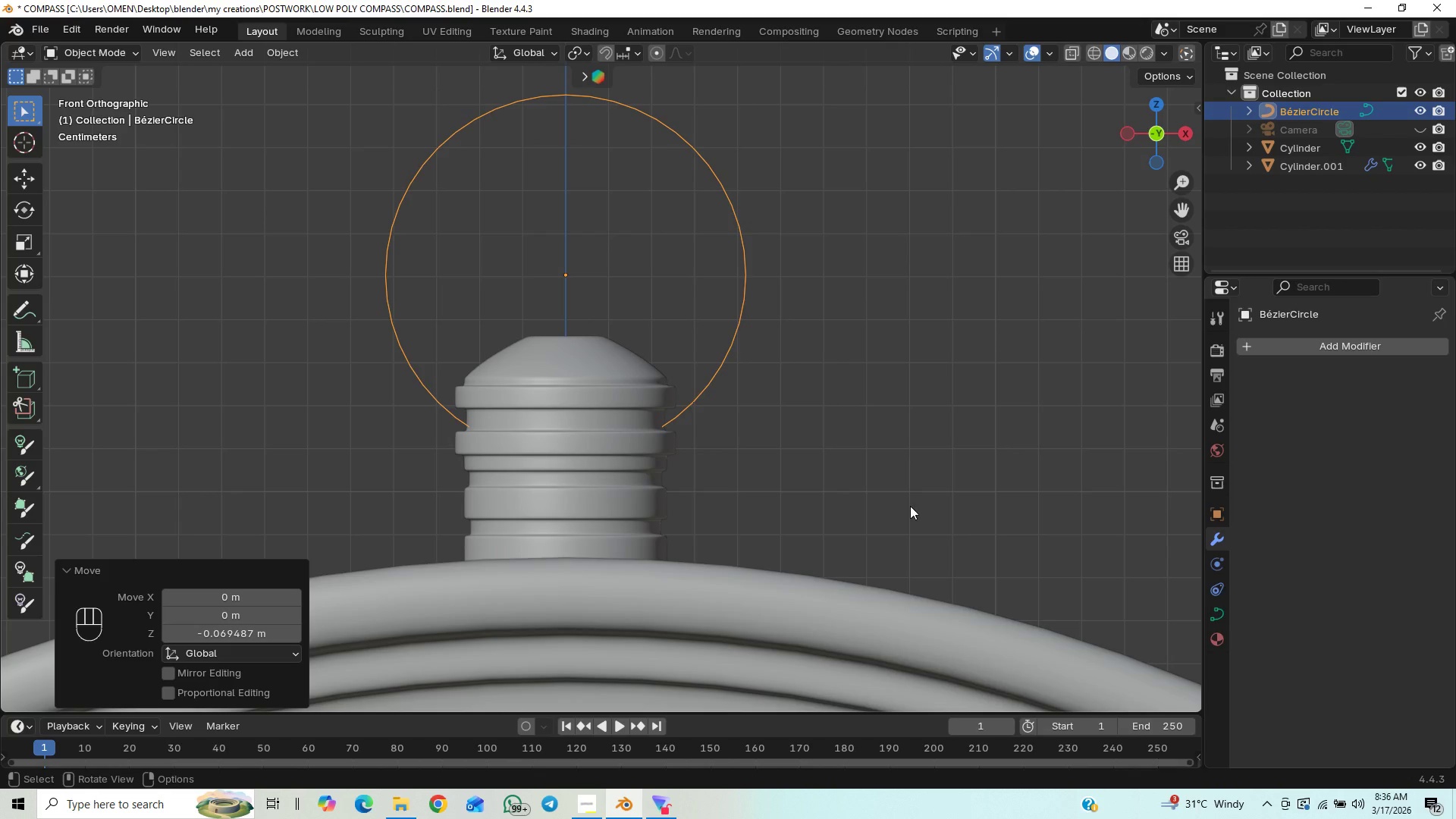 
key(Control+S)
 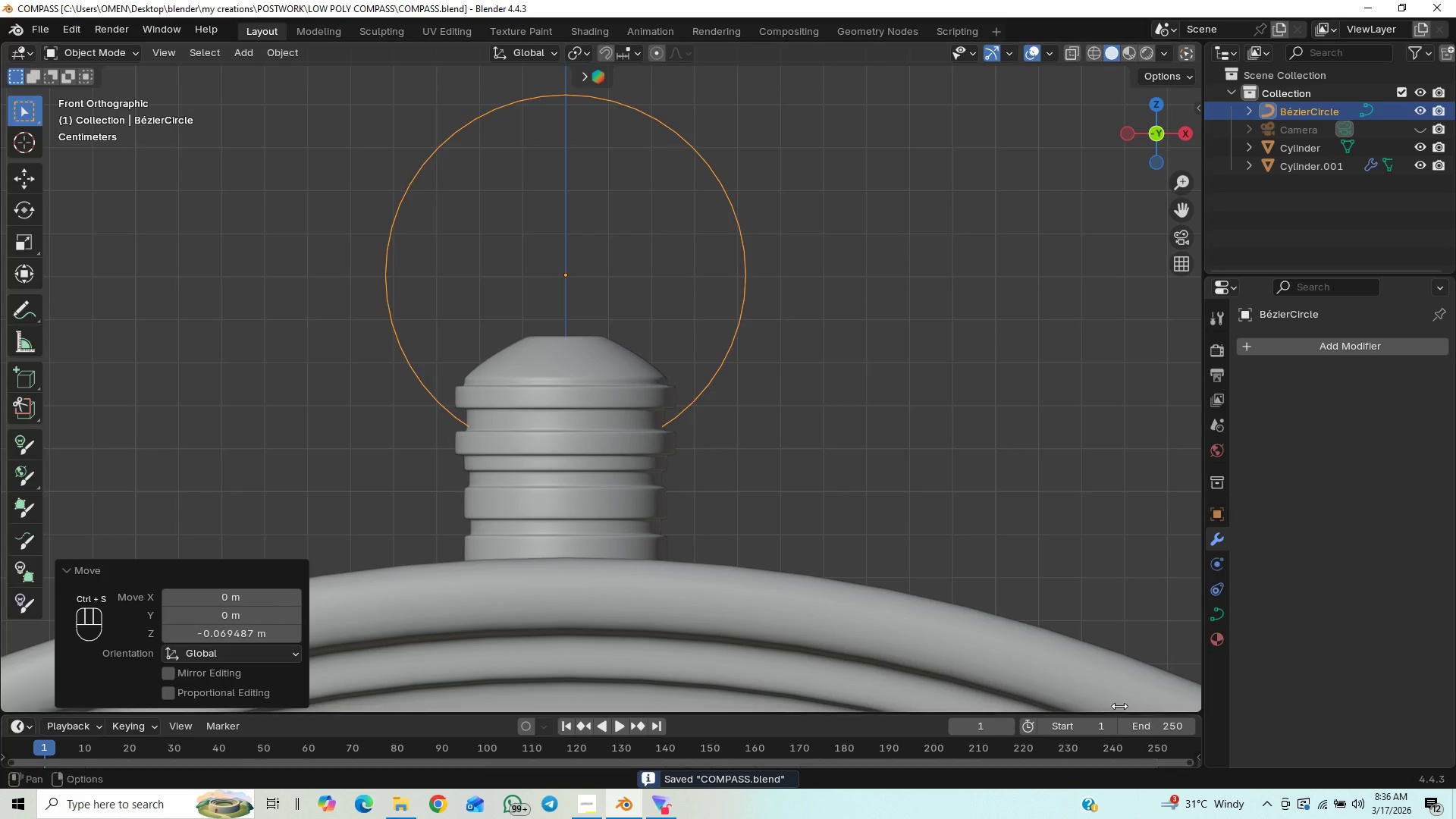 
scroll: coordinate [902, 468], scroll_direction: down, amount: 11.0
 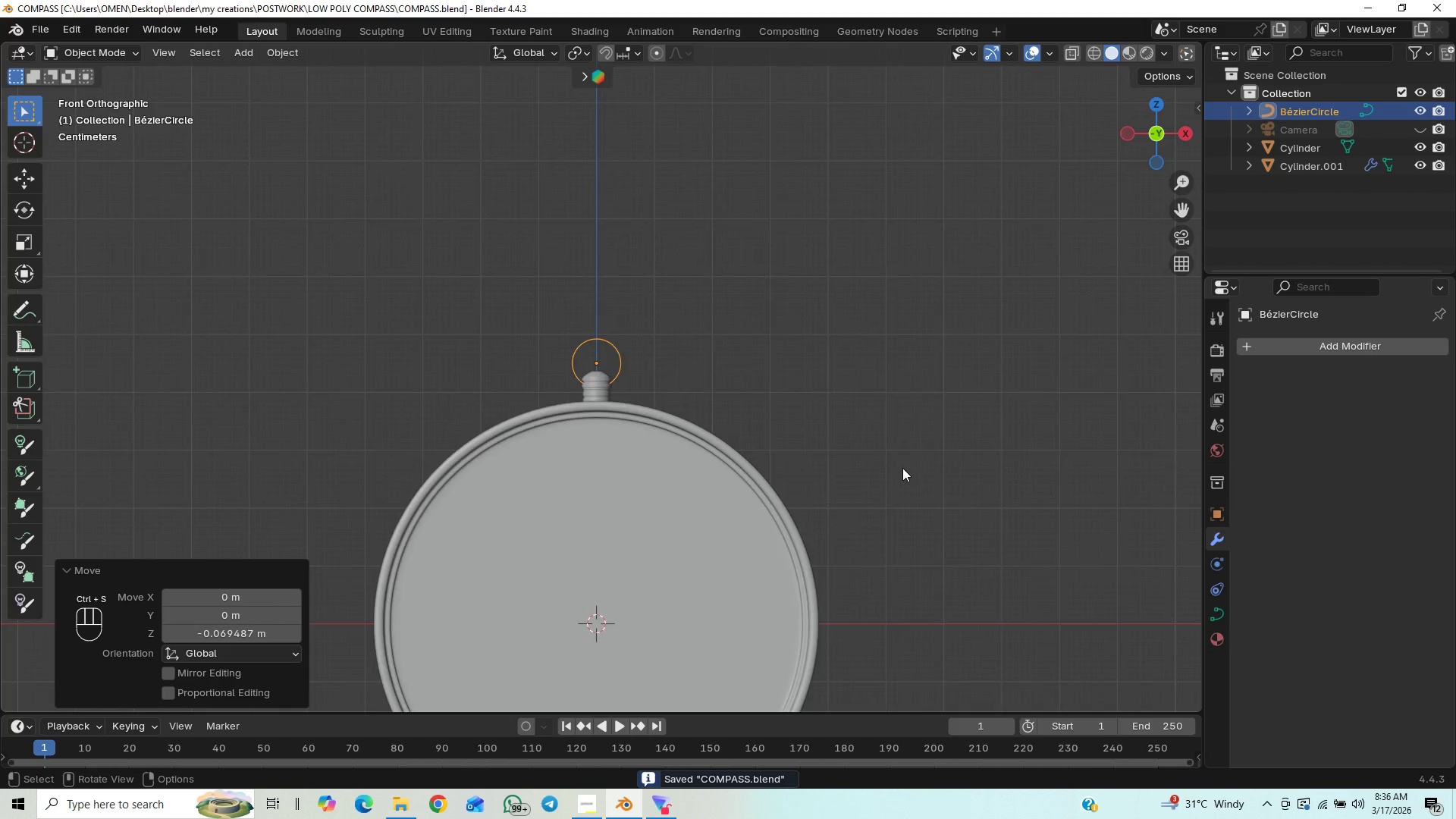 
scroll: coordinate [1010, 499], scroll_direction: up, amount: 13.0
 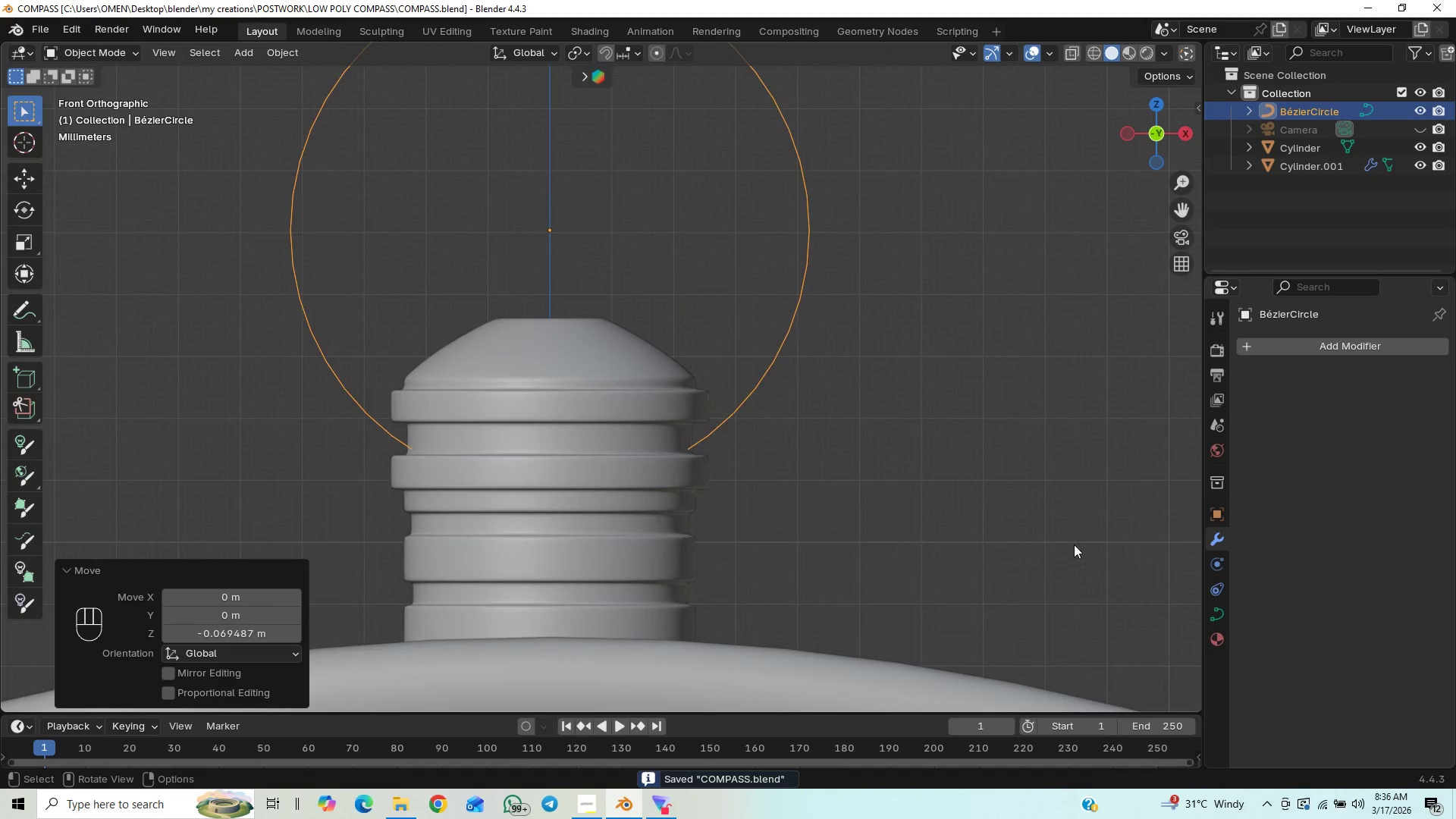 
scroll: coordinate [1040, 488], scroll_direction: down, amount: 3.0
 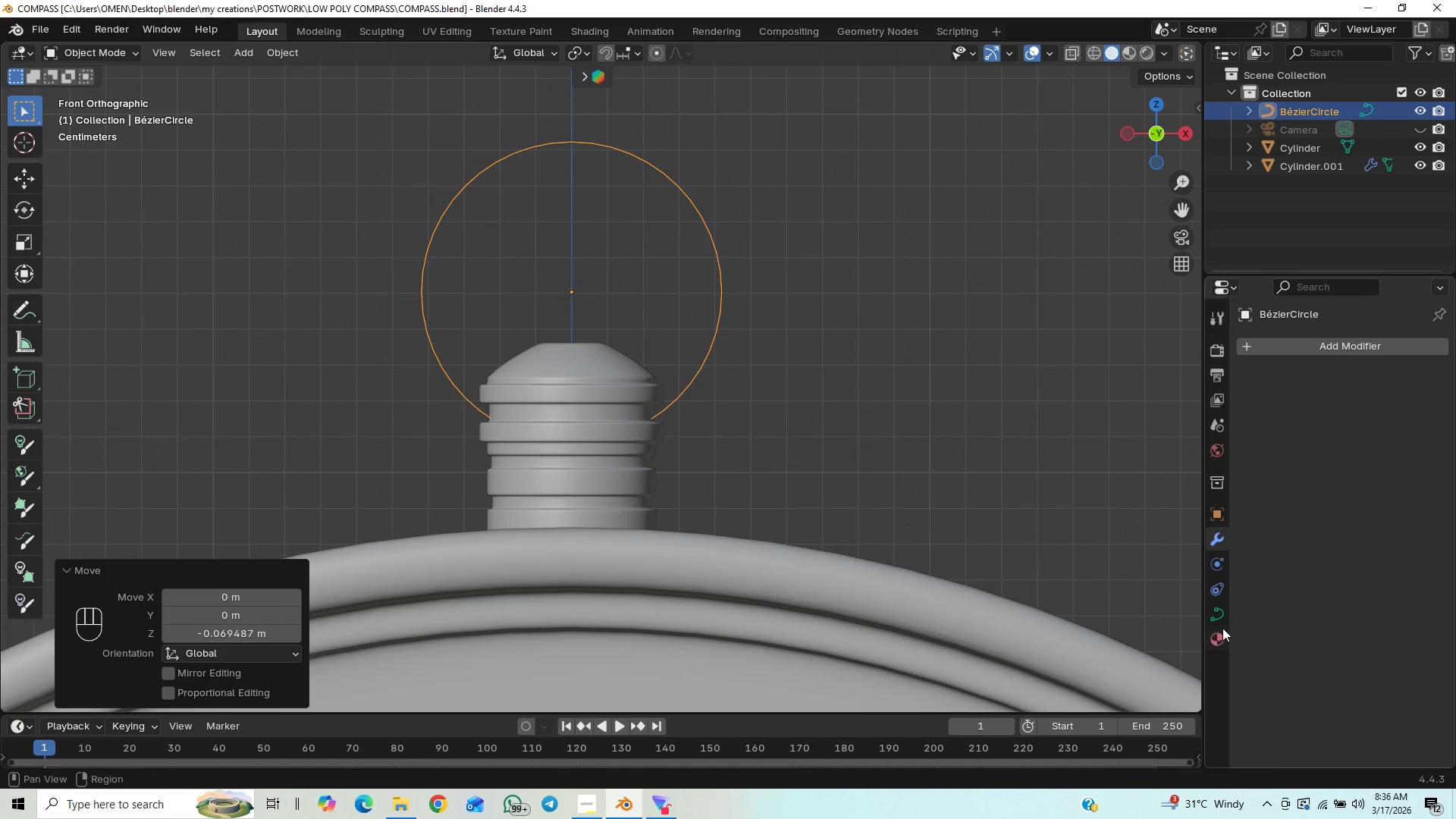 
left_click([1225, 622])
 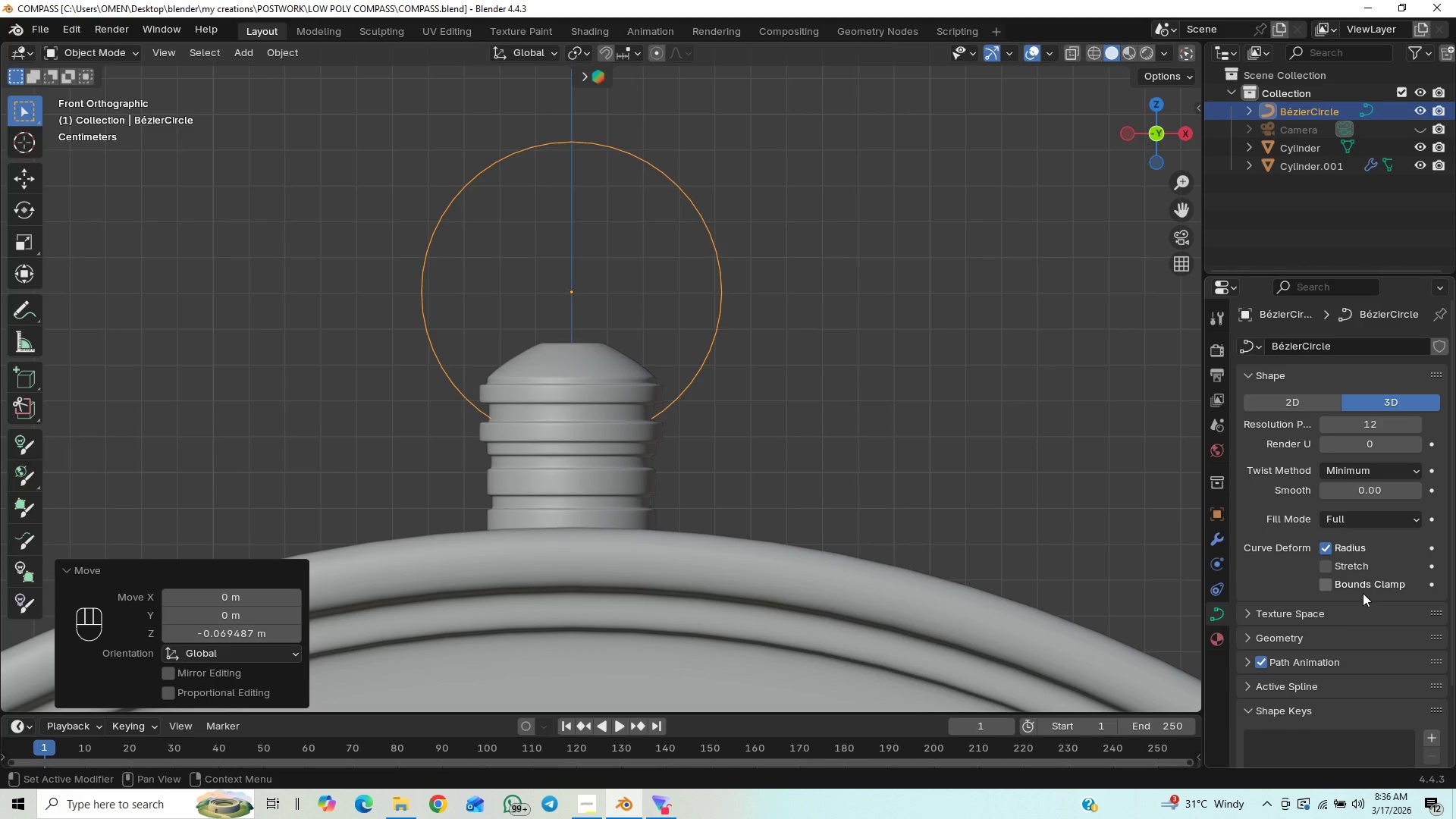 
left_click([1245, 639])
 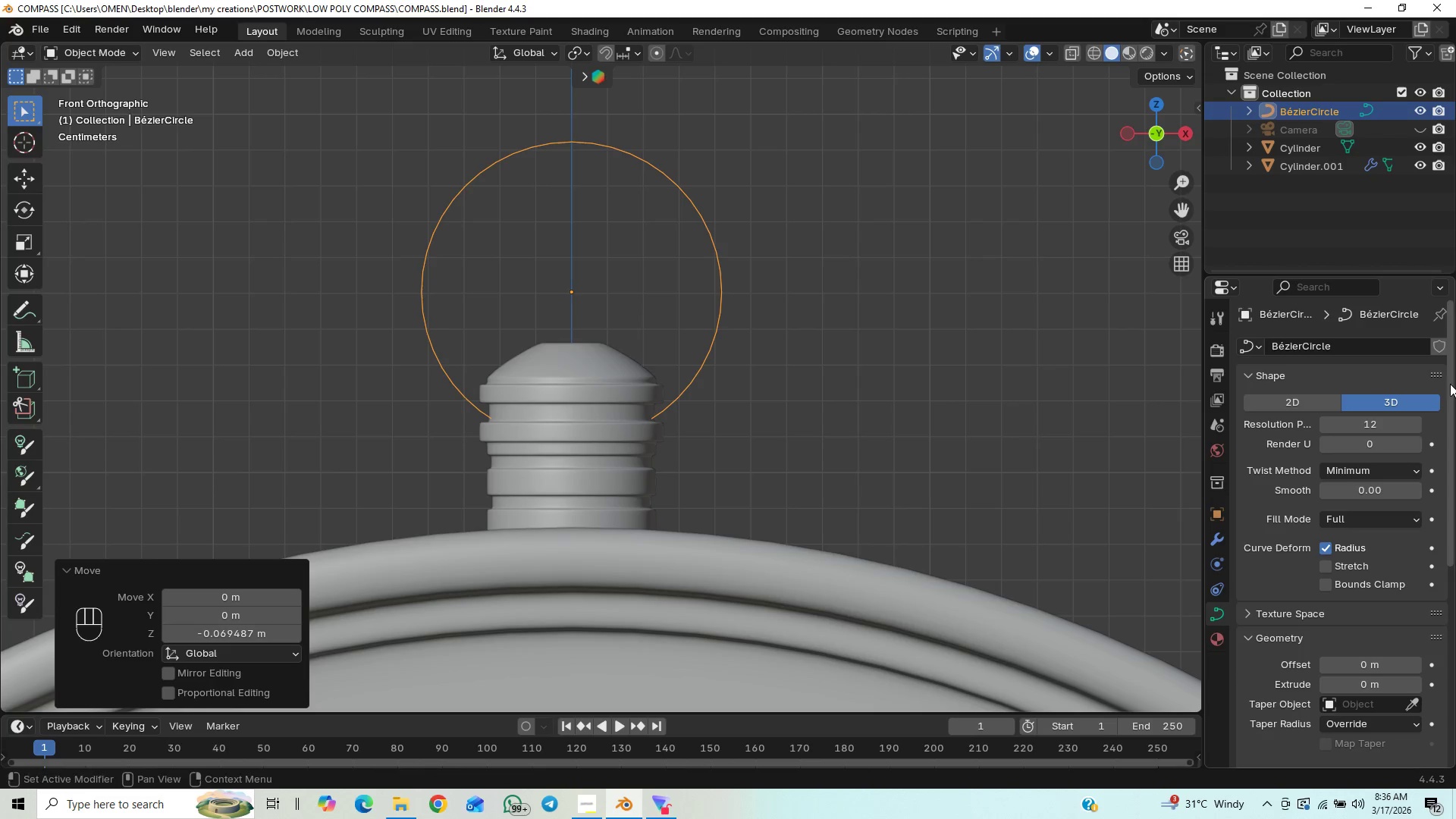 
left_click_drag(start_coordinate=[1449, 482], to_coordinate=[1423, 610])
 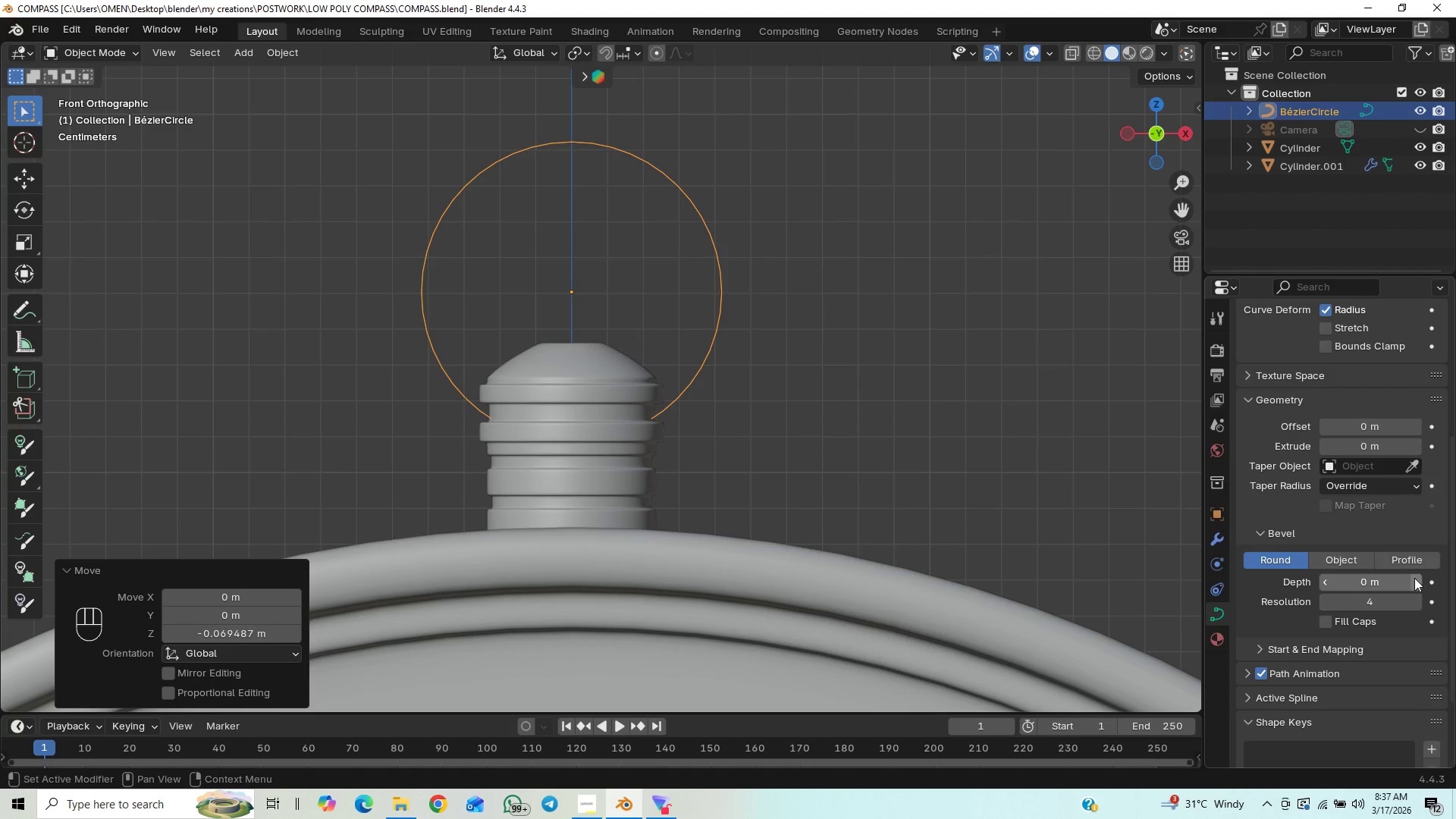 
left_click([1416, 578])
 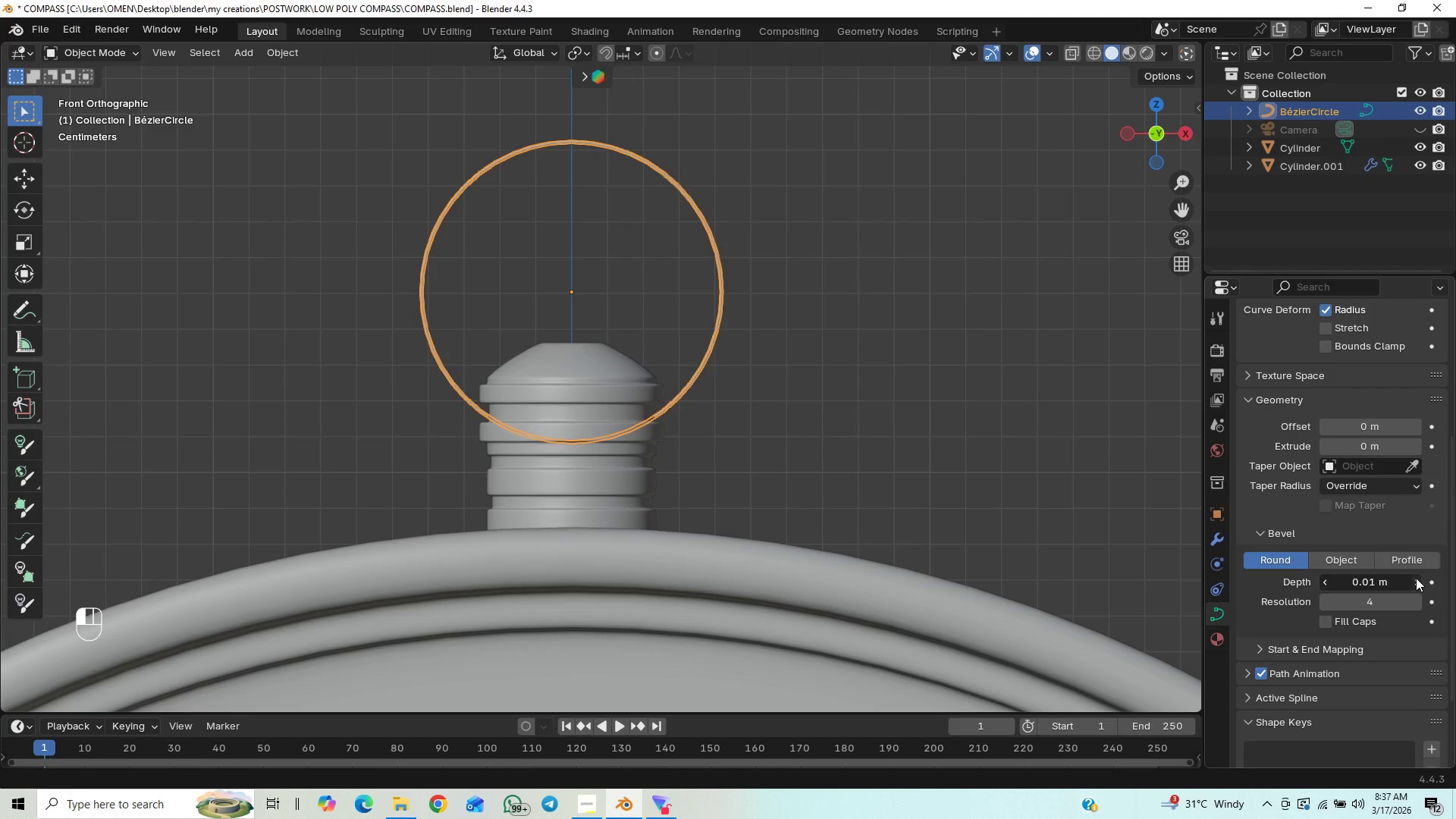 
double_click([1416, 577])
 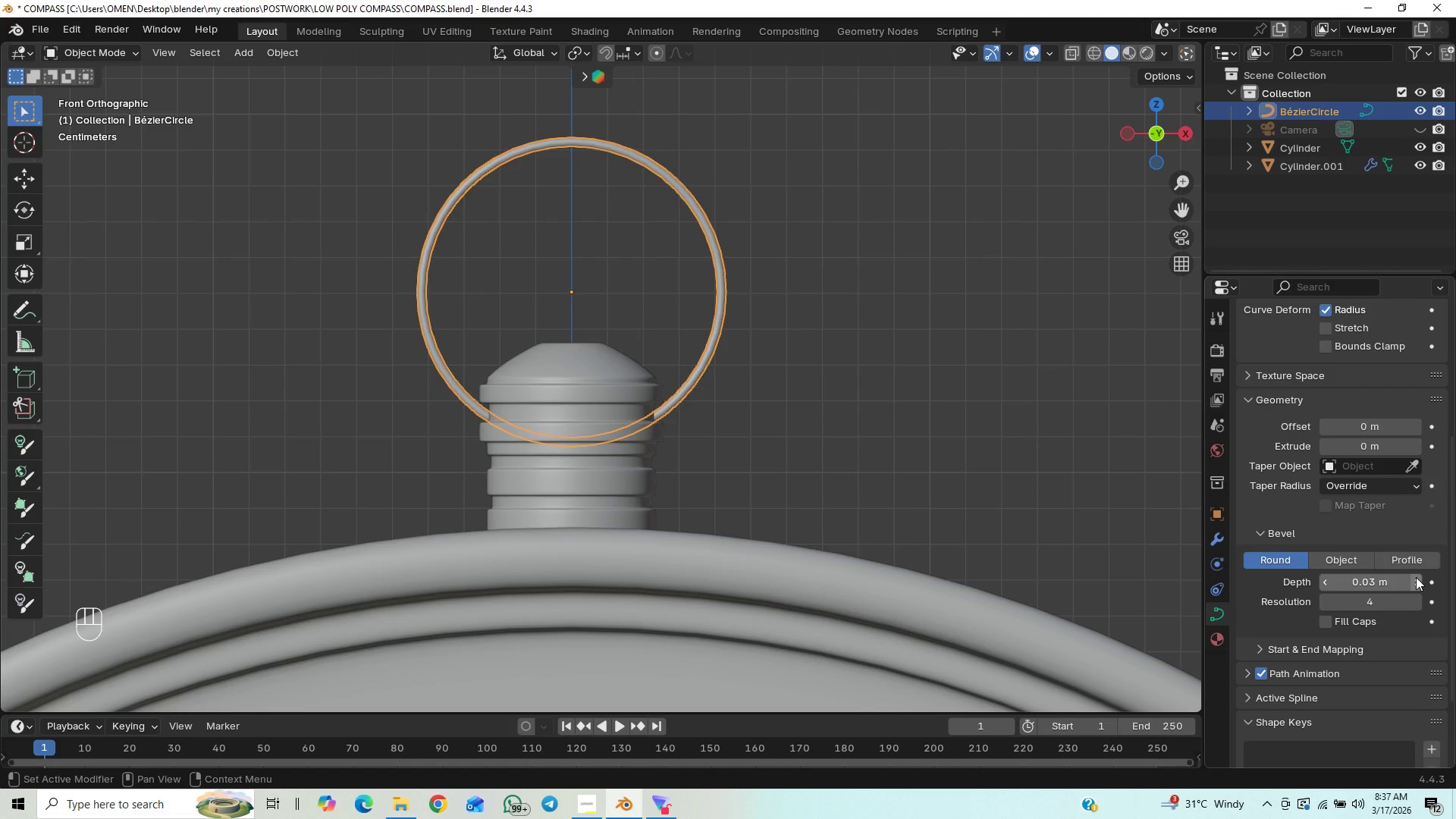 
left_click([1416, 577])
 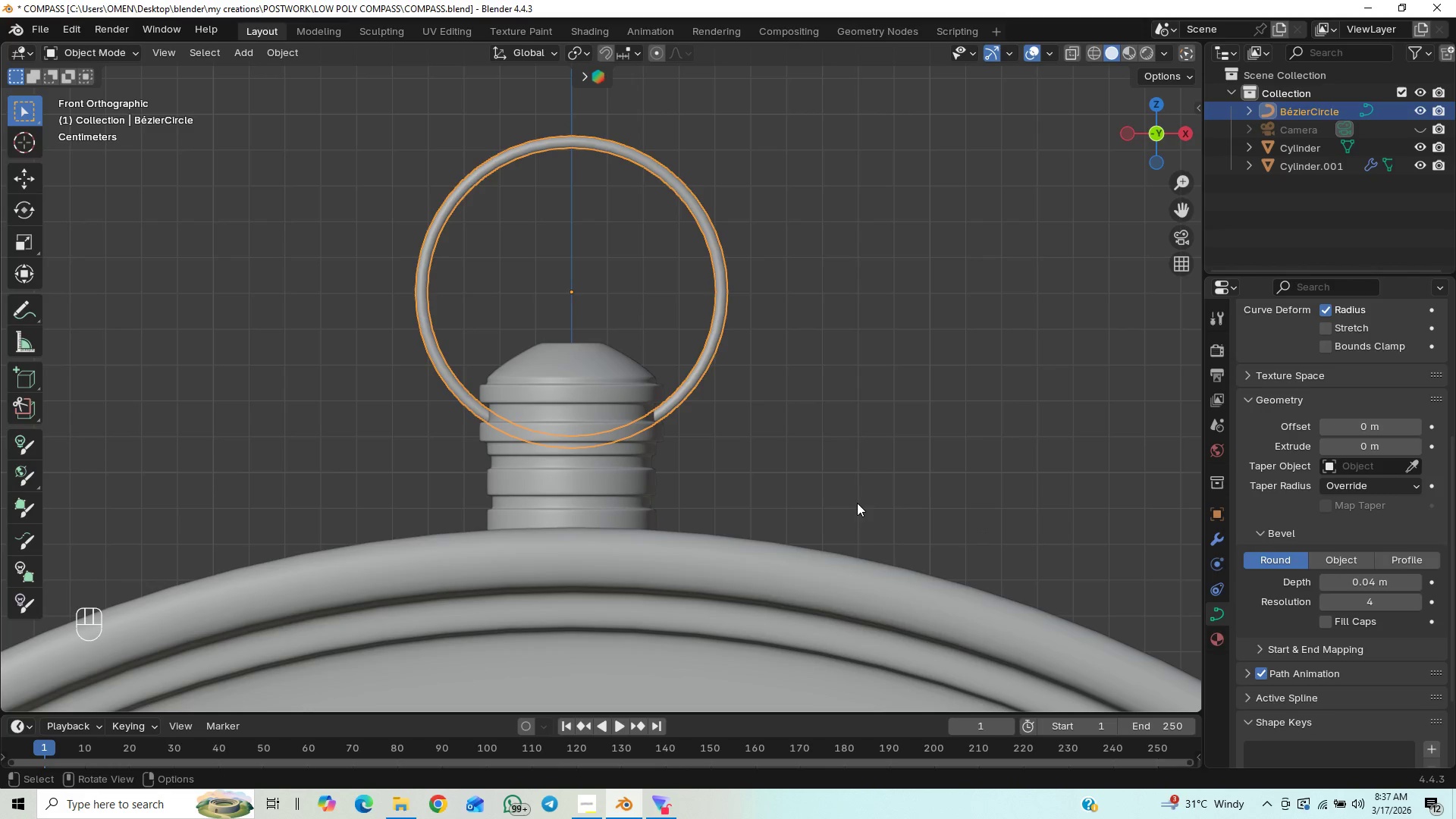 
scroll: coordinate [757, 505], scroll_direction: up, amount: 10.0
 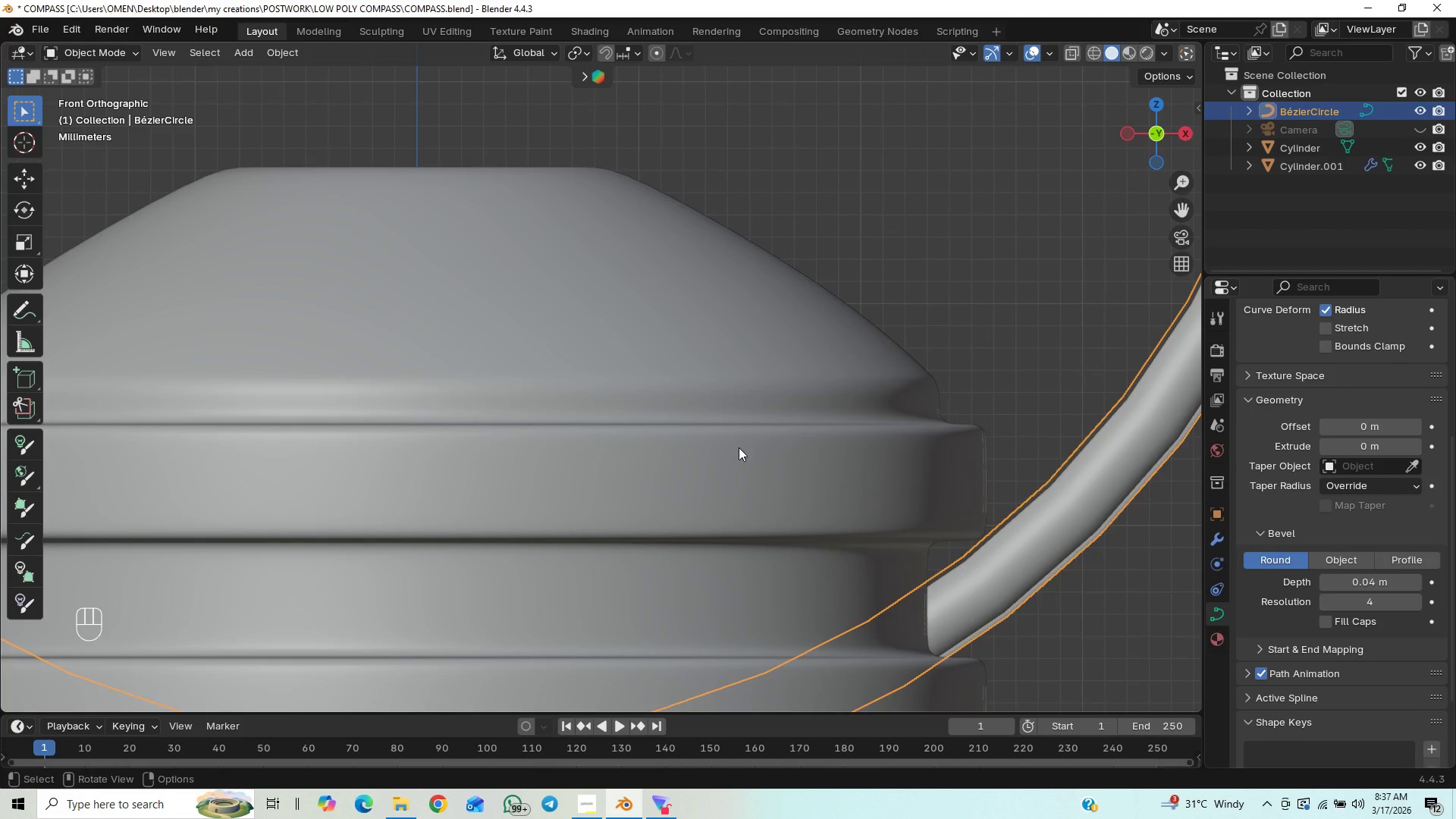 
scroll: coordinate [826, 493], scroll_direction: down, amount: 7.0
 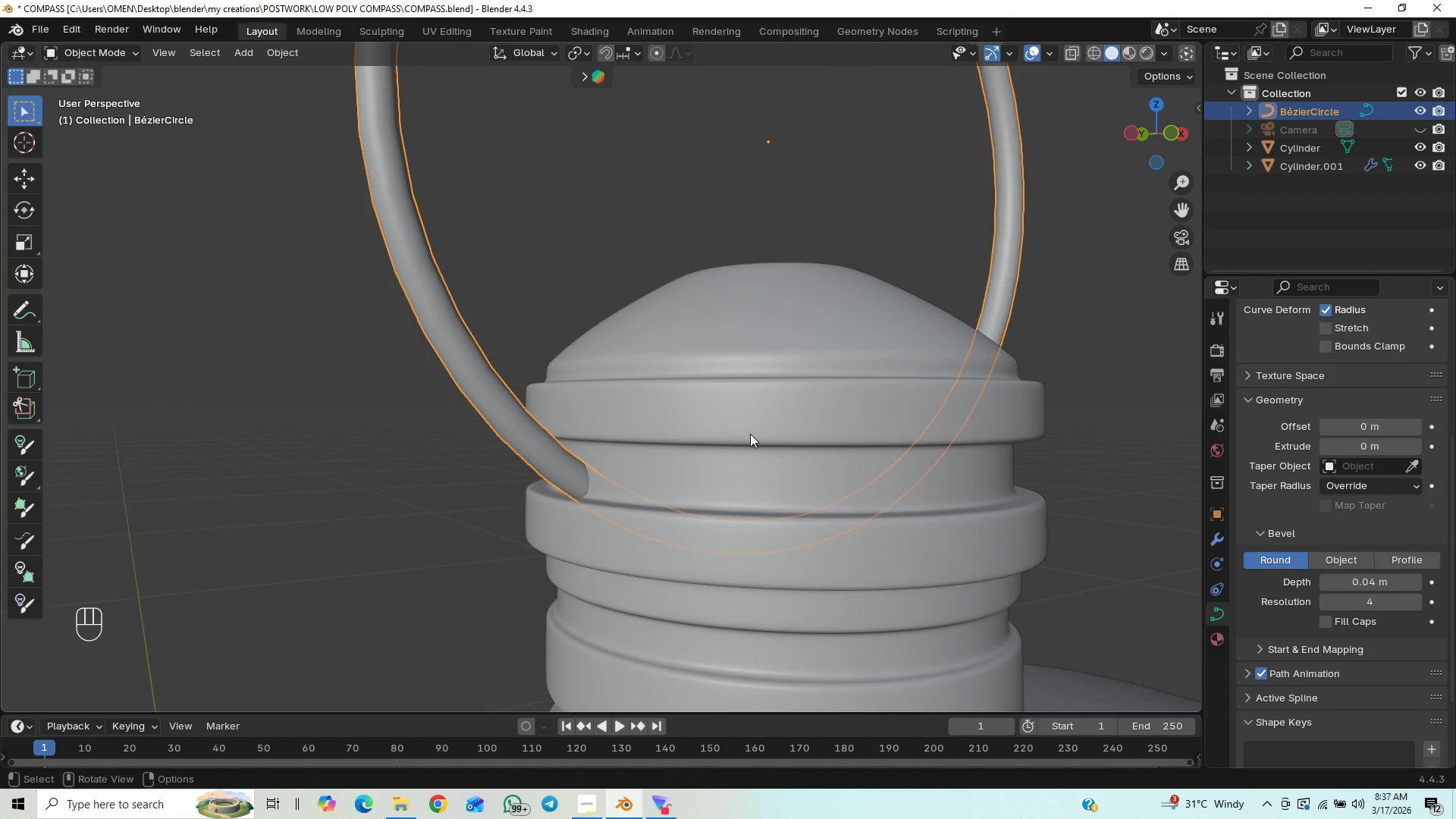 
hold_key(key=ControlLeft, duration=0.78)
scroll: coordinate [703, 434], scroll_direction: up, amount: 2.0
 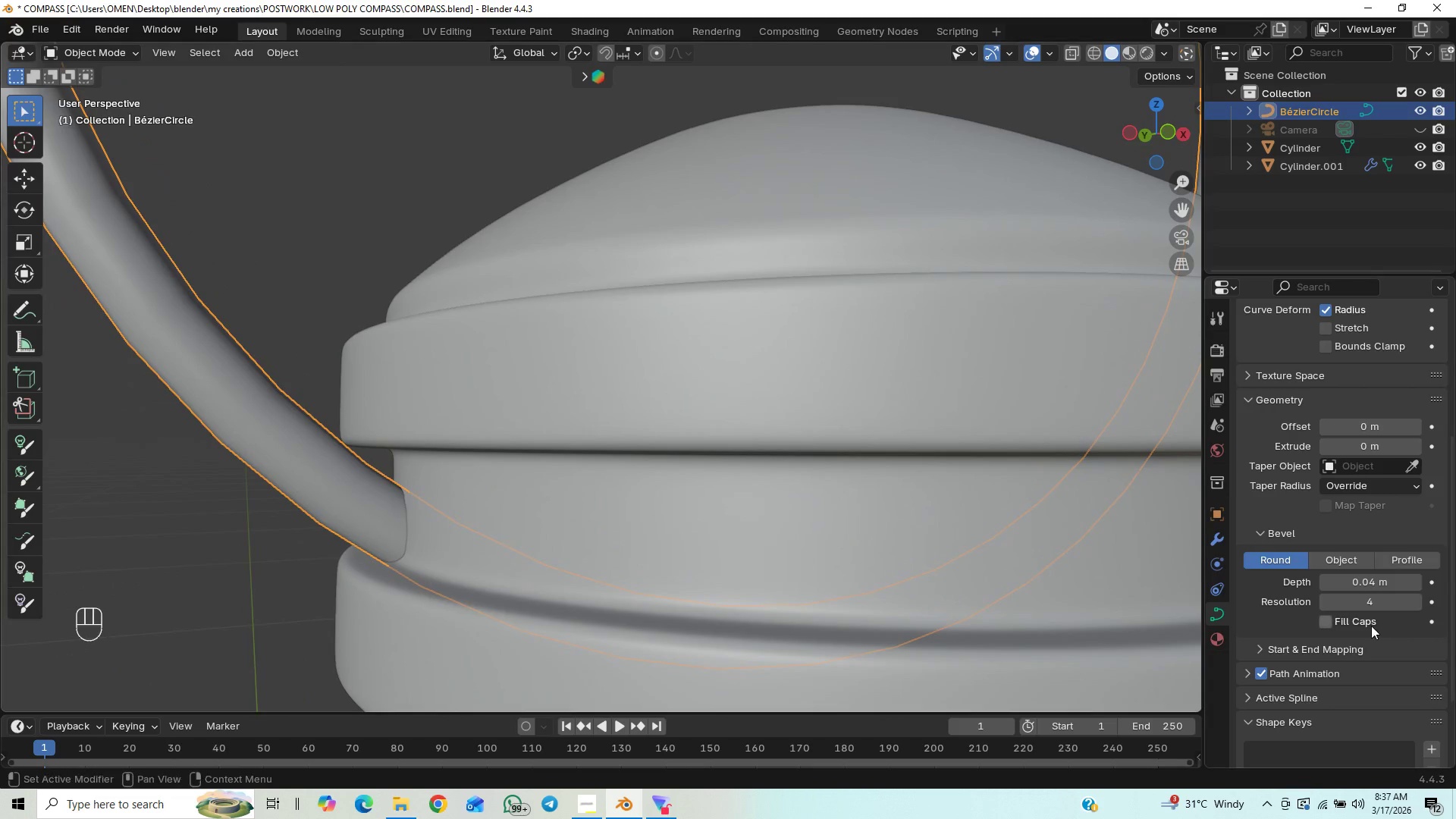 
left_click([1325, 584])
 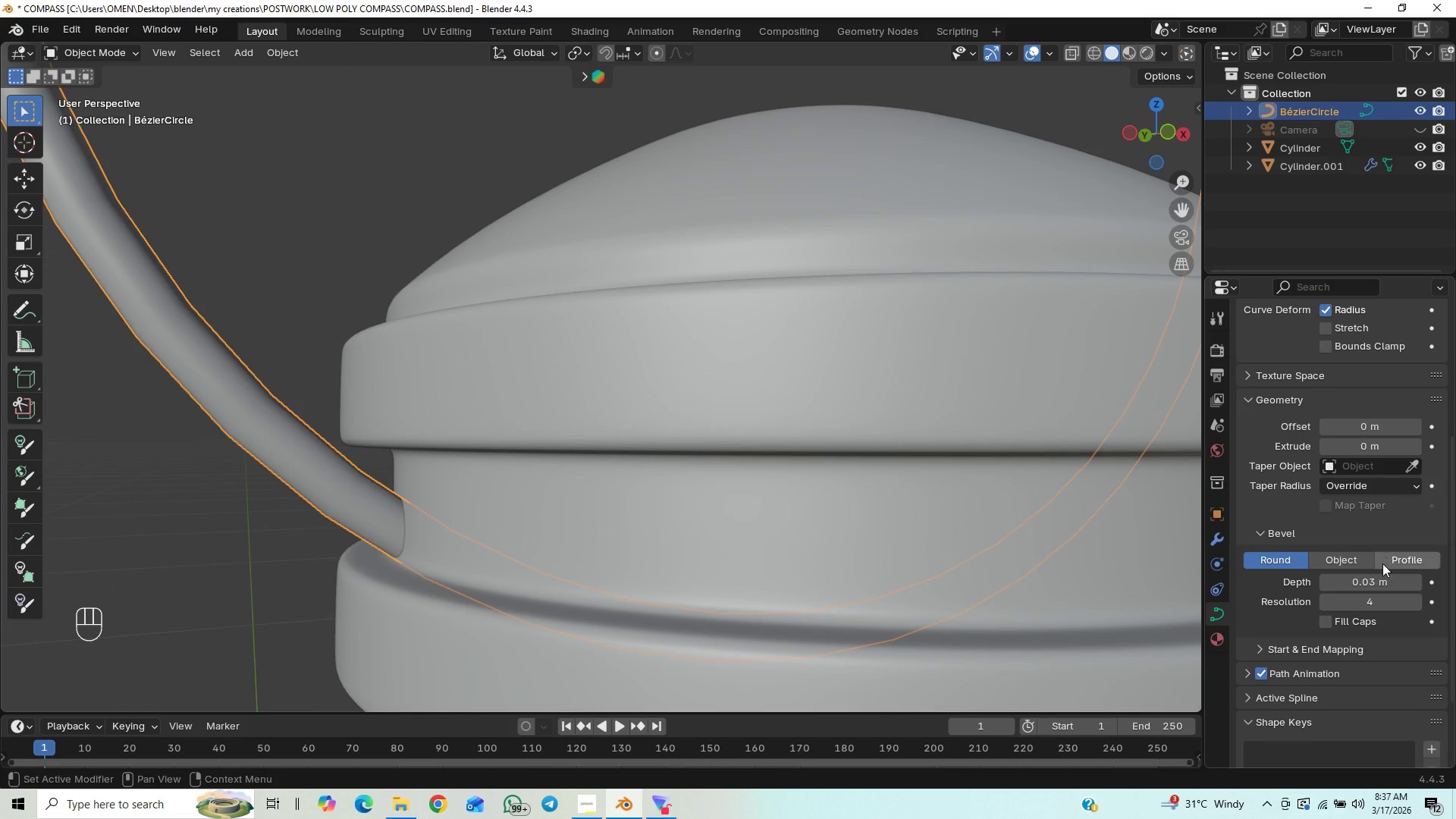 
left_click([1370, 577])
 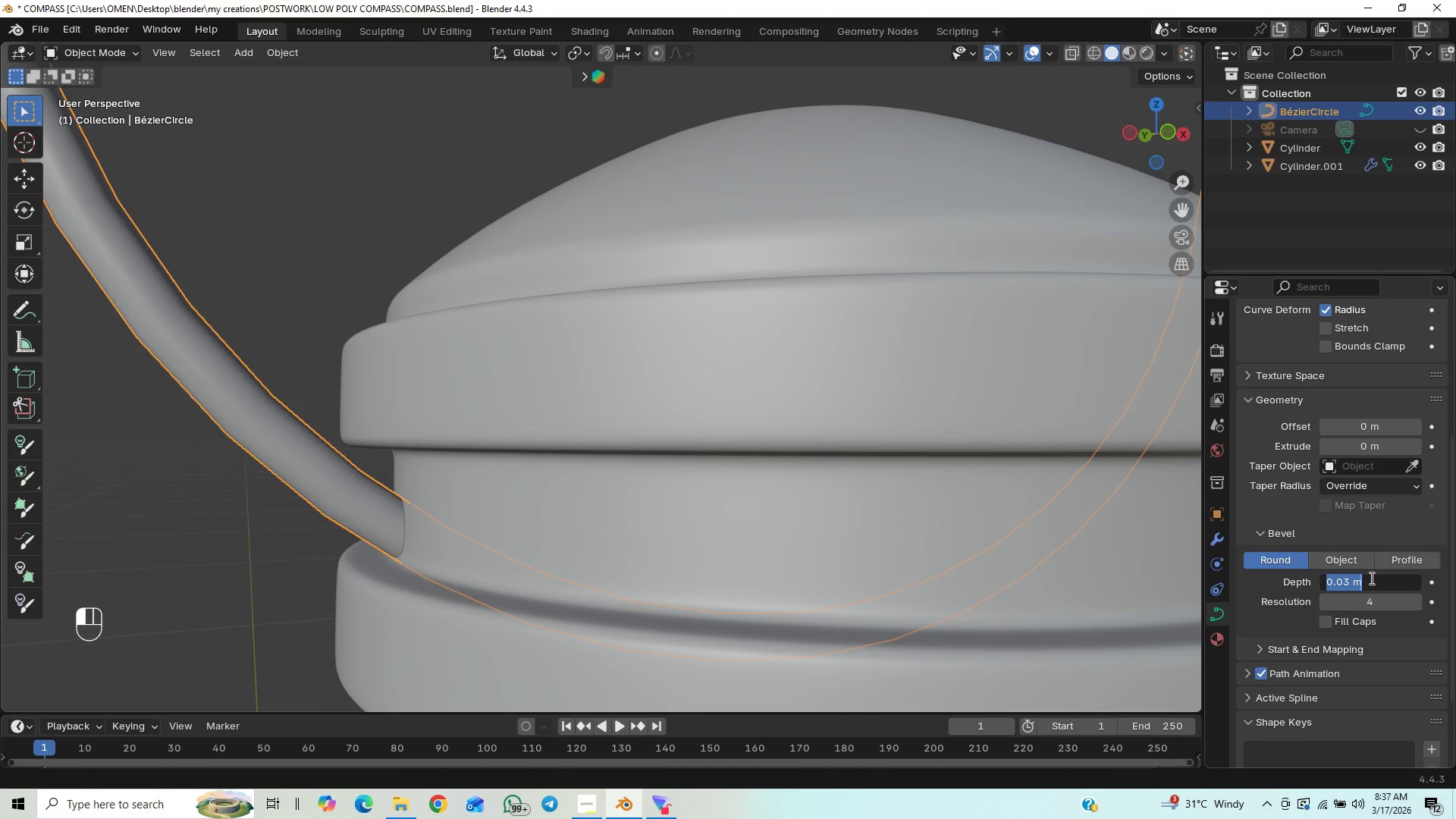 
key(ArrowRight)
 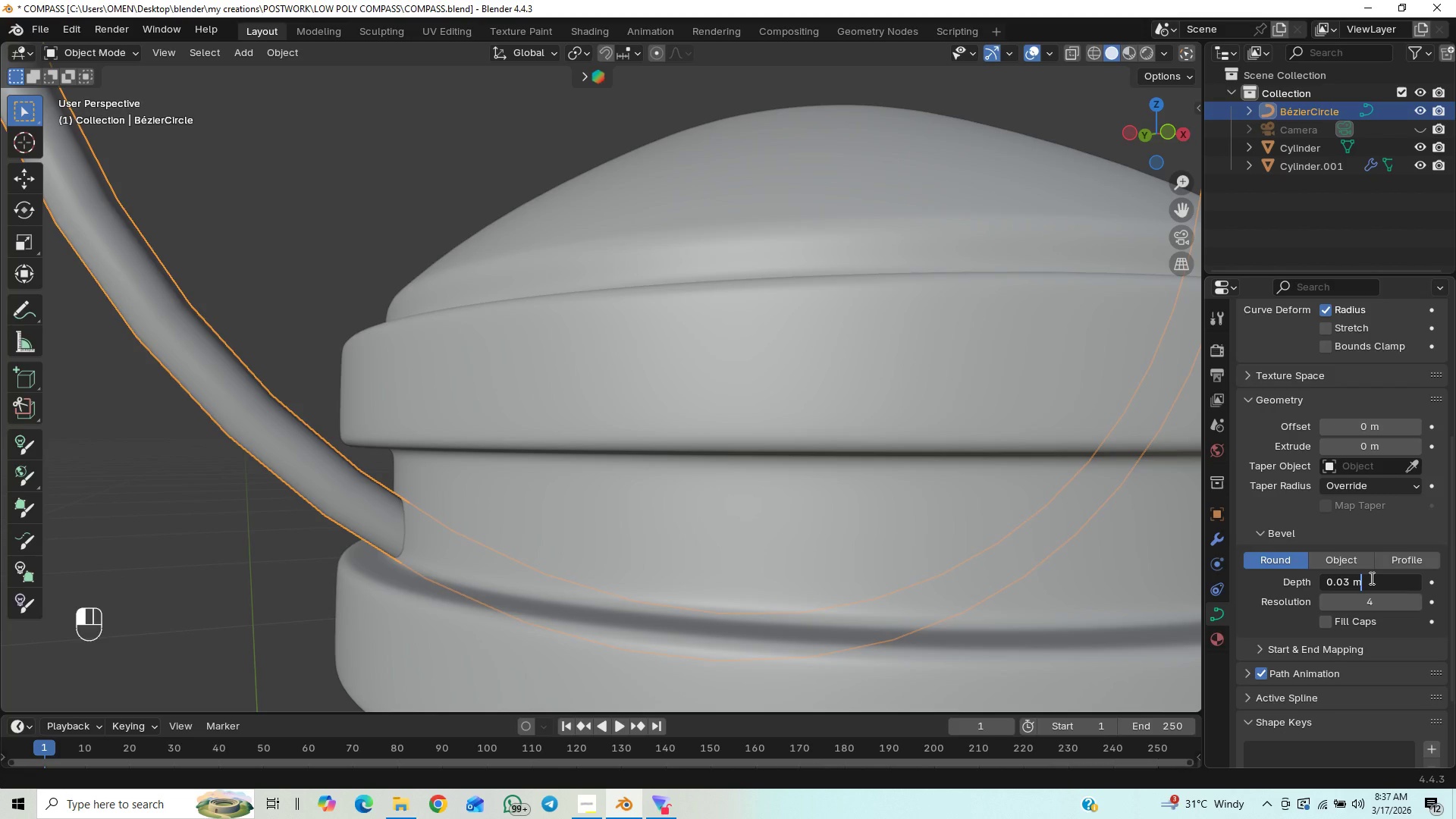 
key(ArrowLeft)
 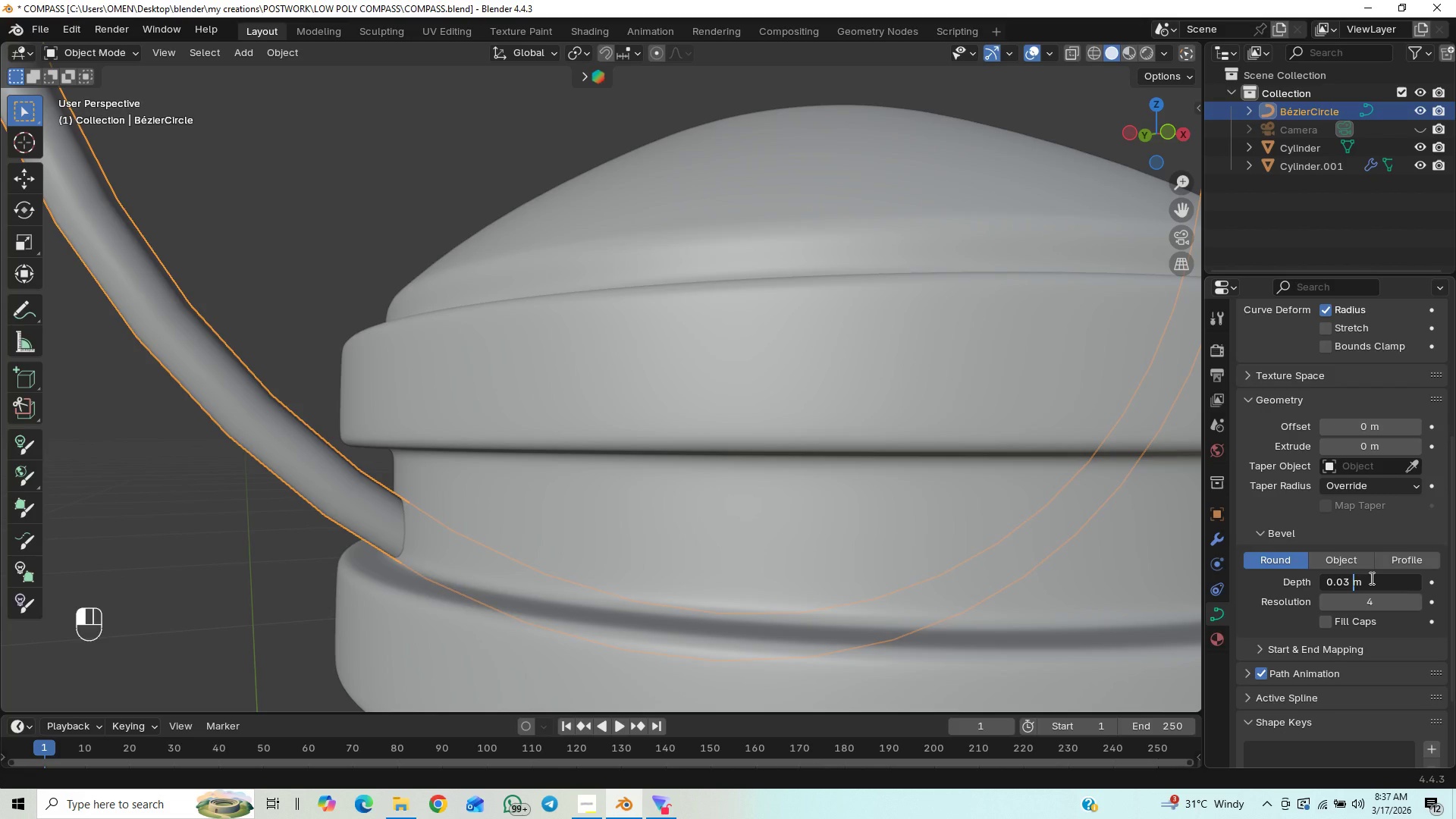 
key(ArrowLeft)
 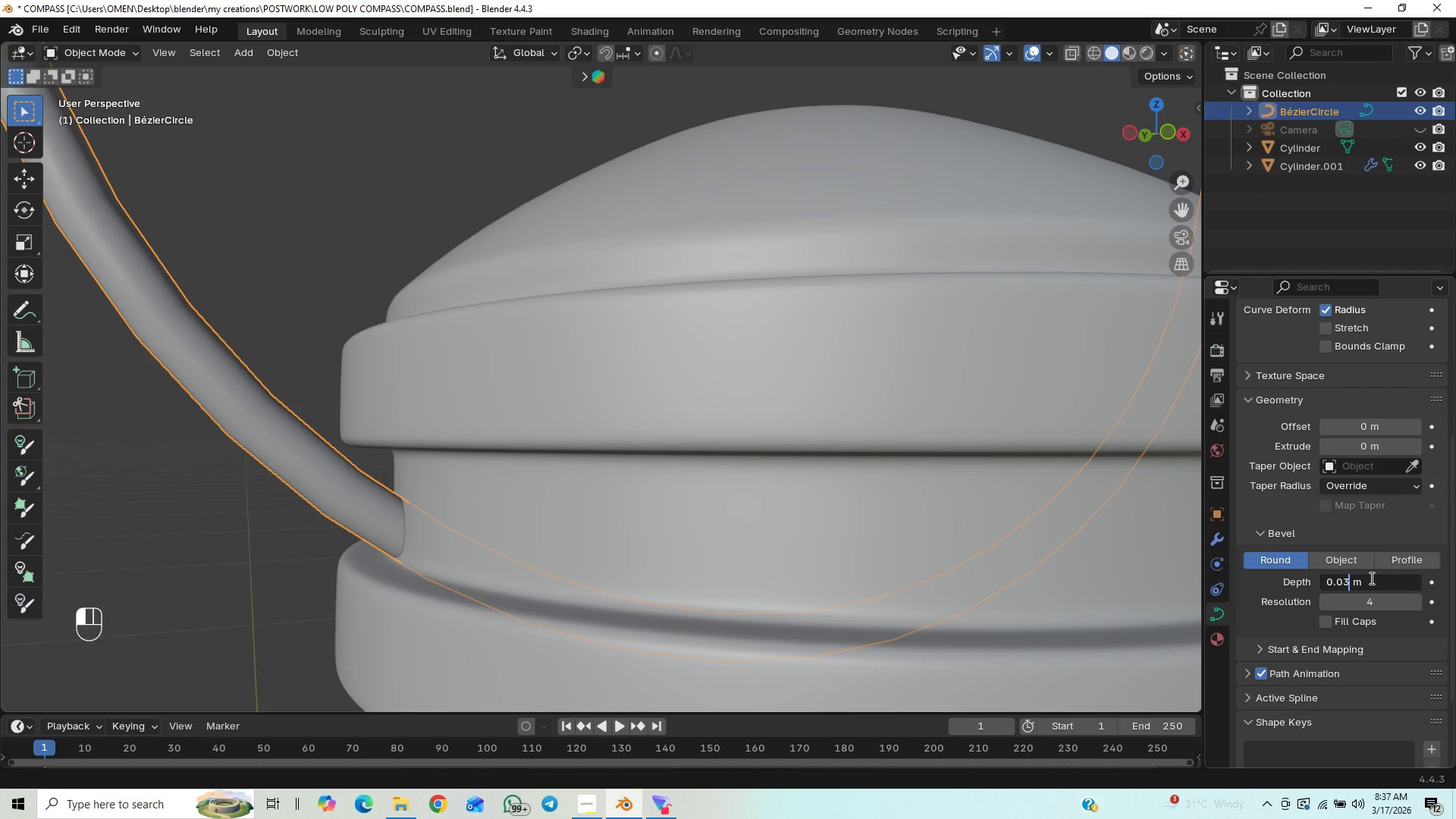 
key(5)
 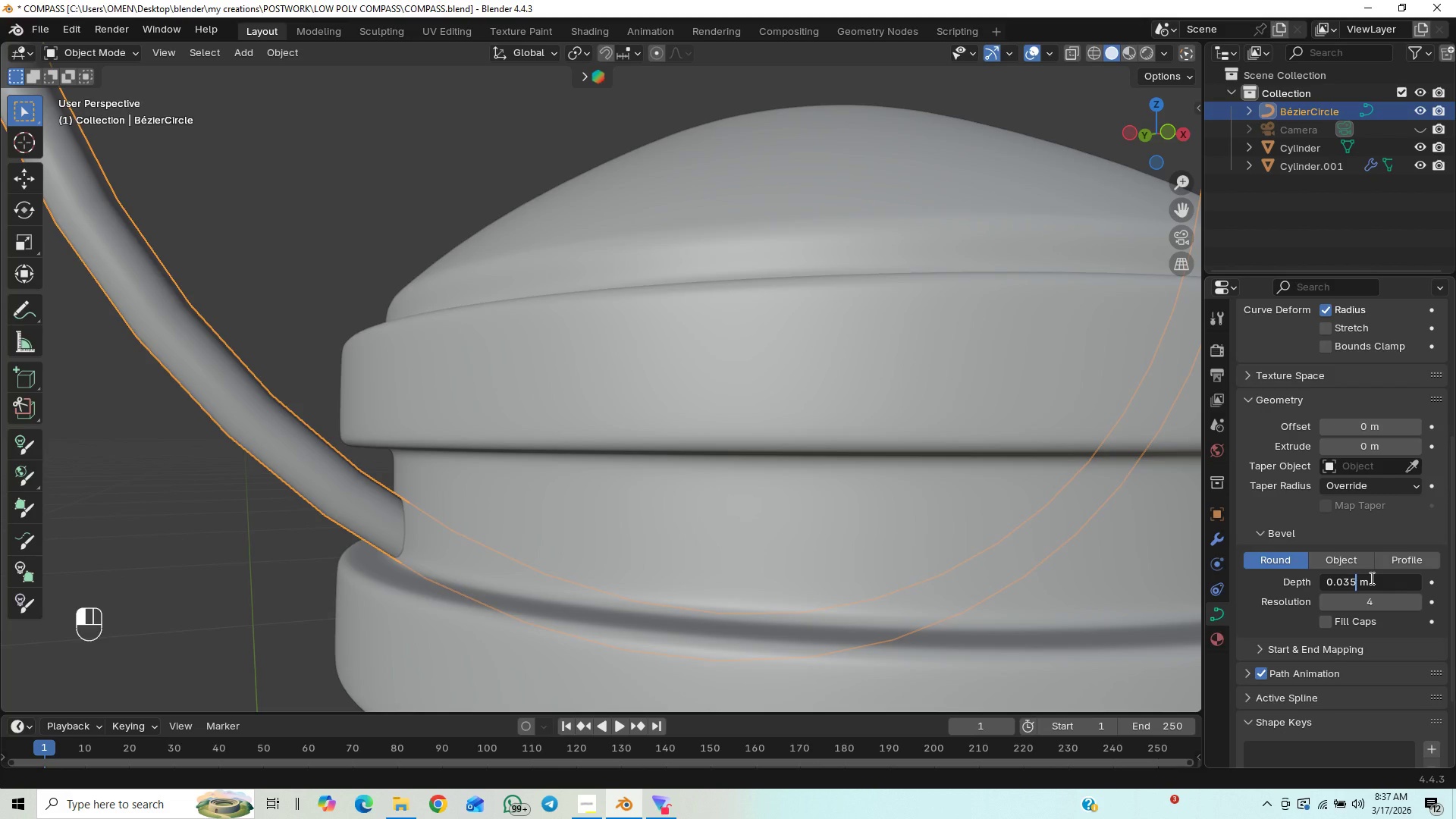 
key(Enter)
 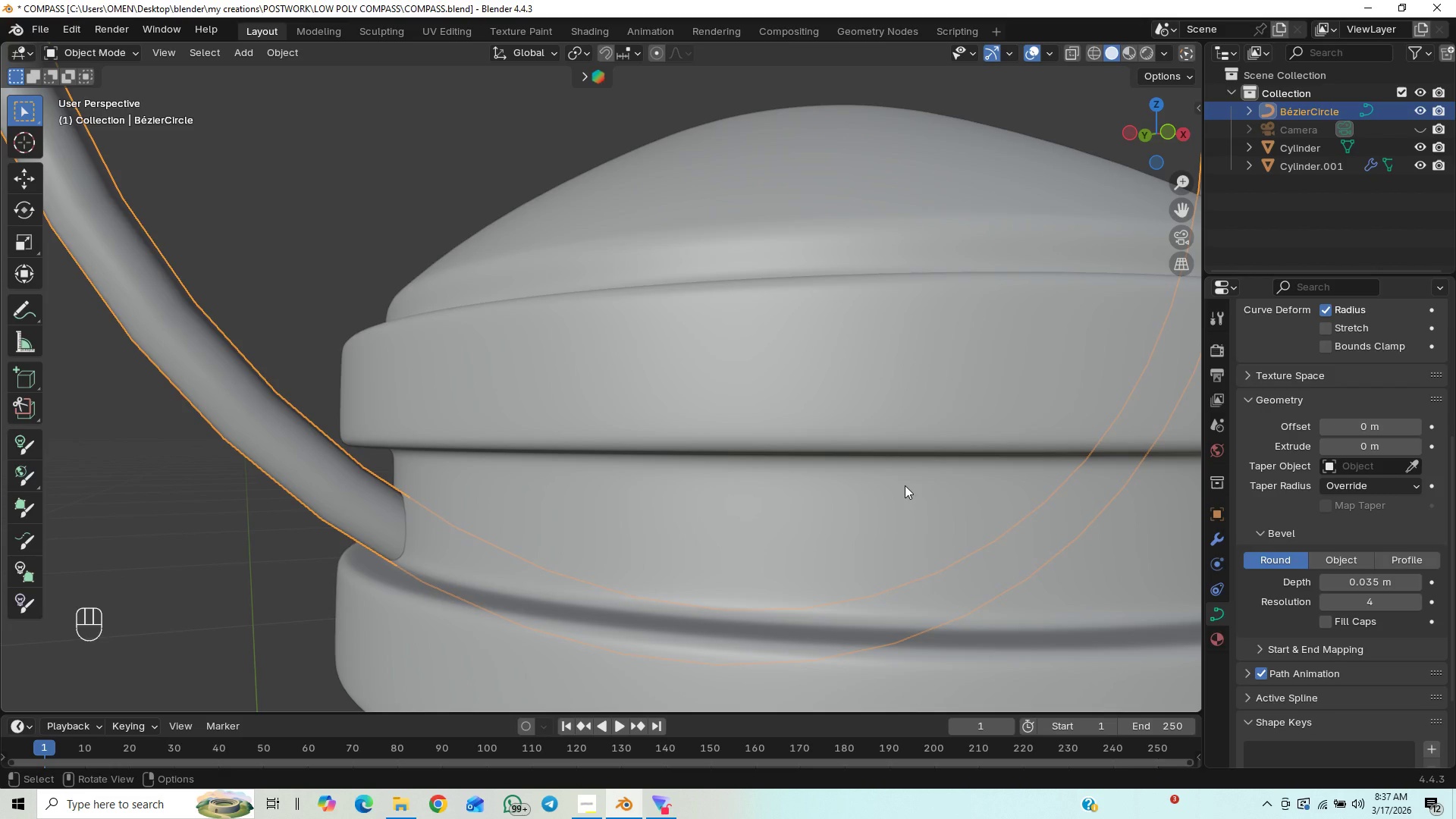 
scroll: coordinate [818, 354], scroll_direction: down, amount: 2.0
 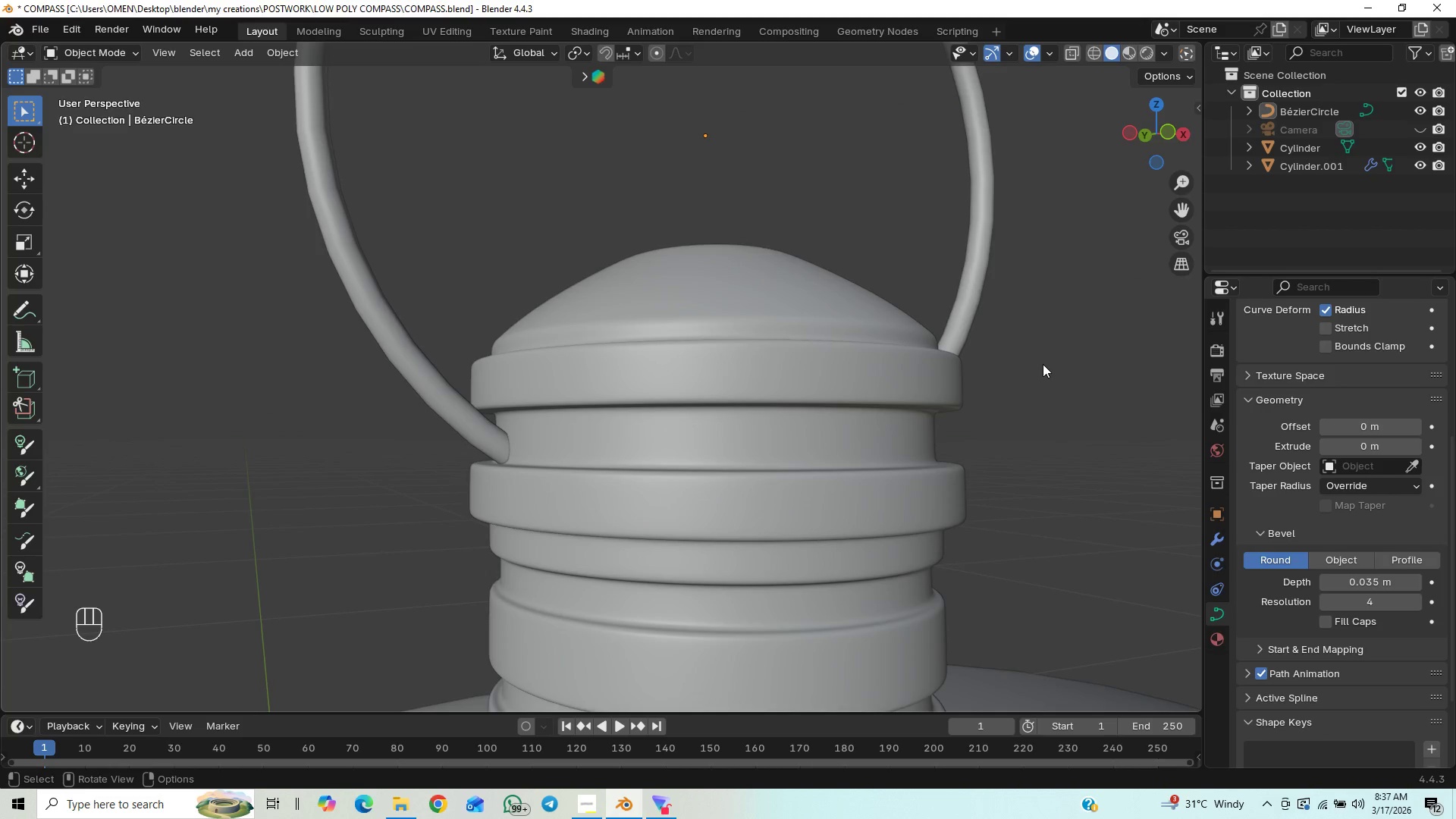 
key(Control+S)
 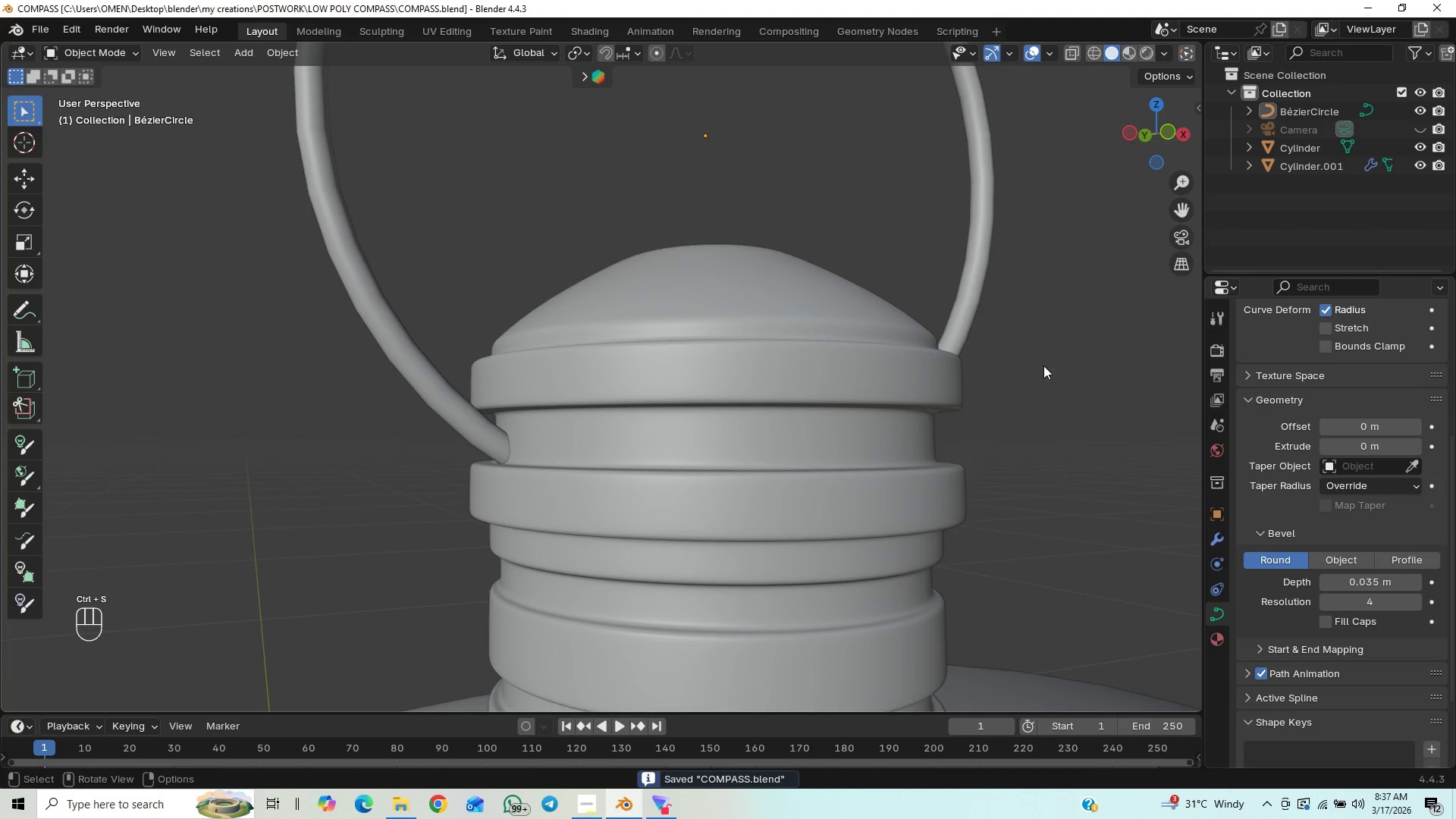 
key(Numpad1)
 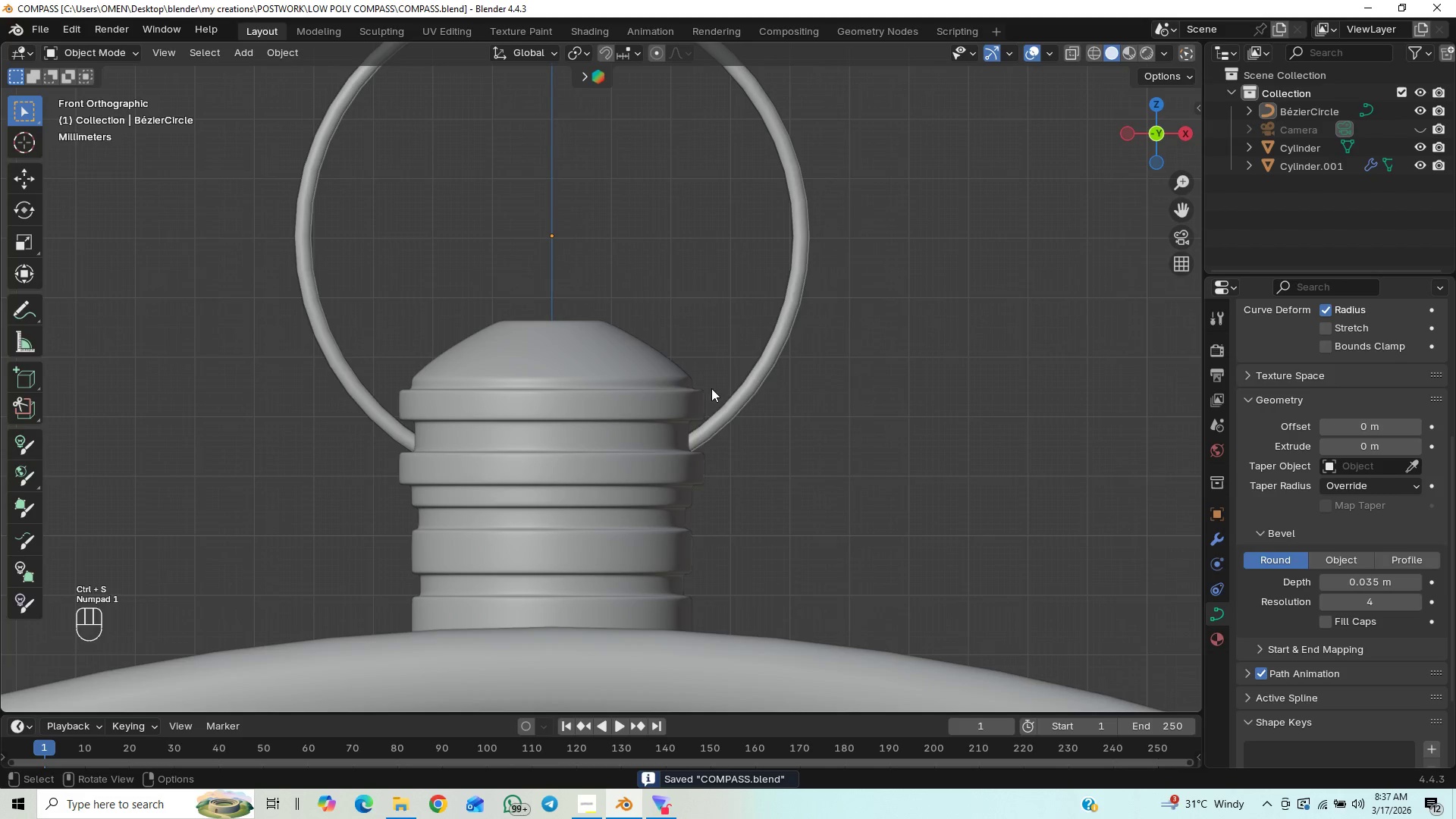 
right_click([735, 394])
 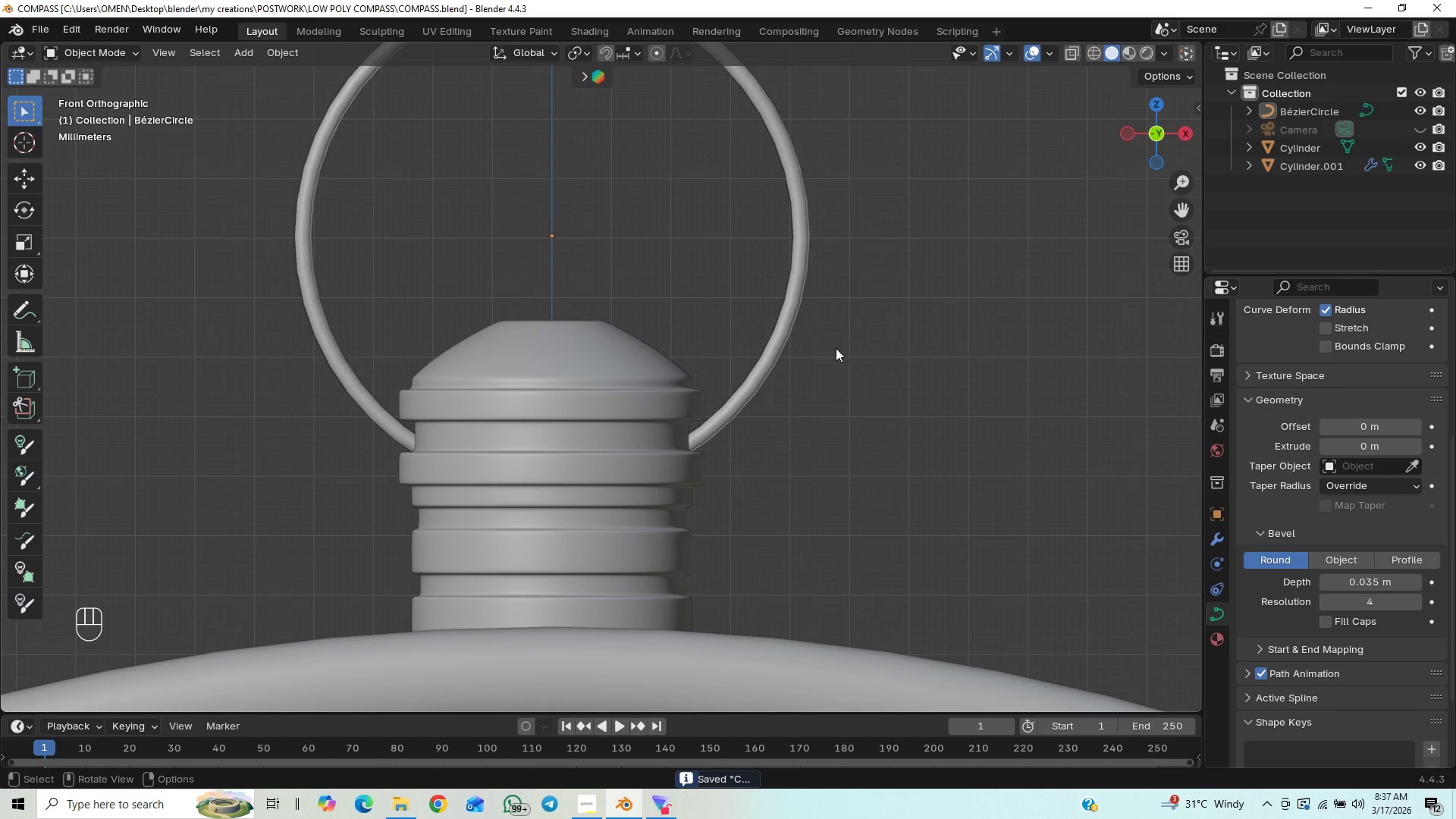 
scroll: coordinate [826, 378], scroll_direction: down, amount: 2.0
 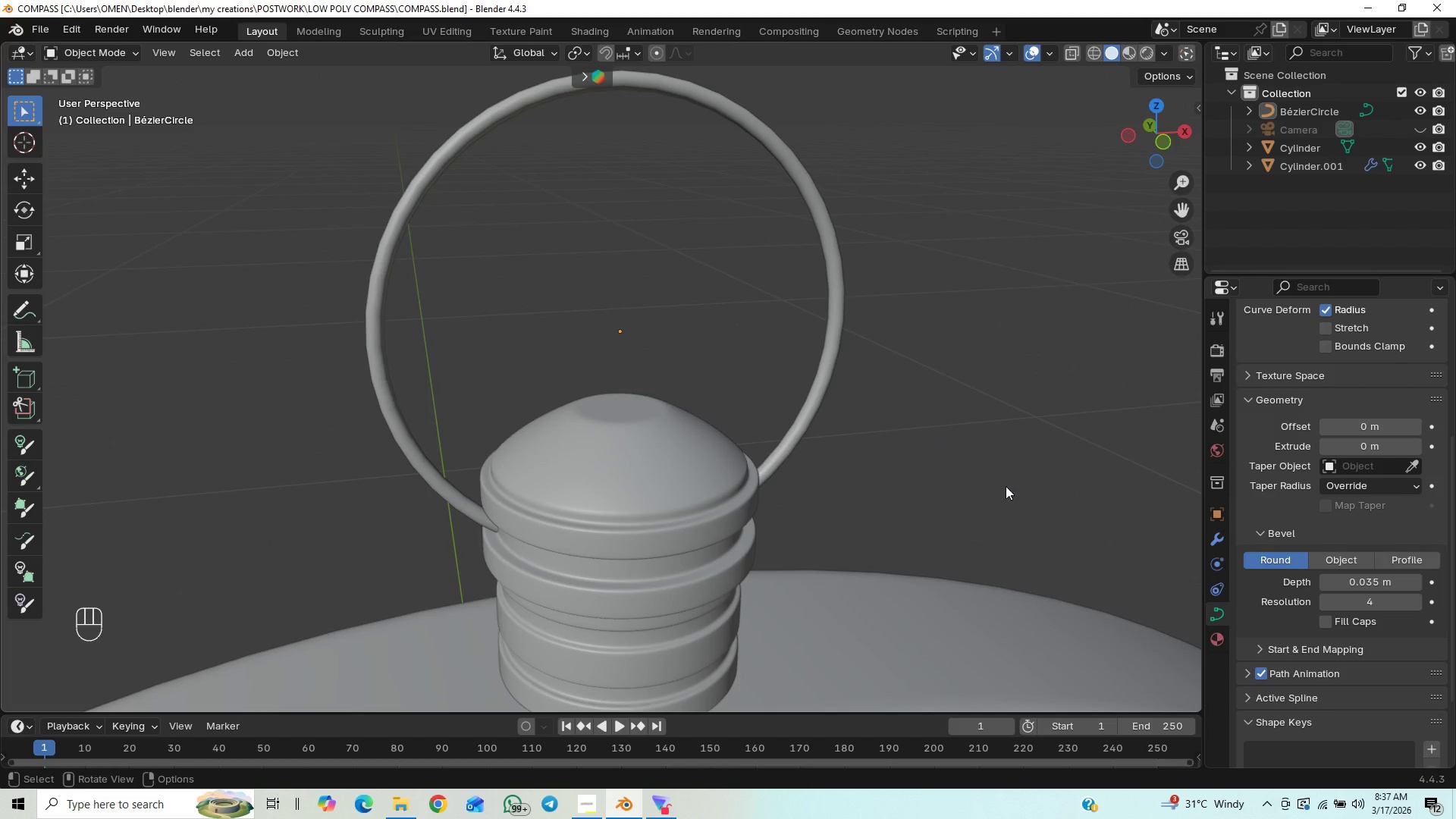 
left_click([827, 389])
 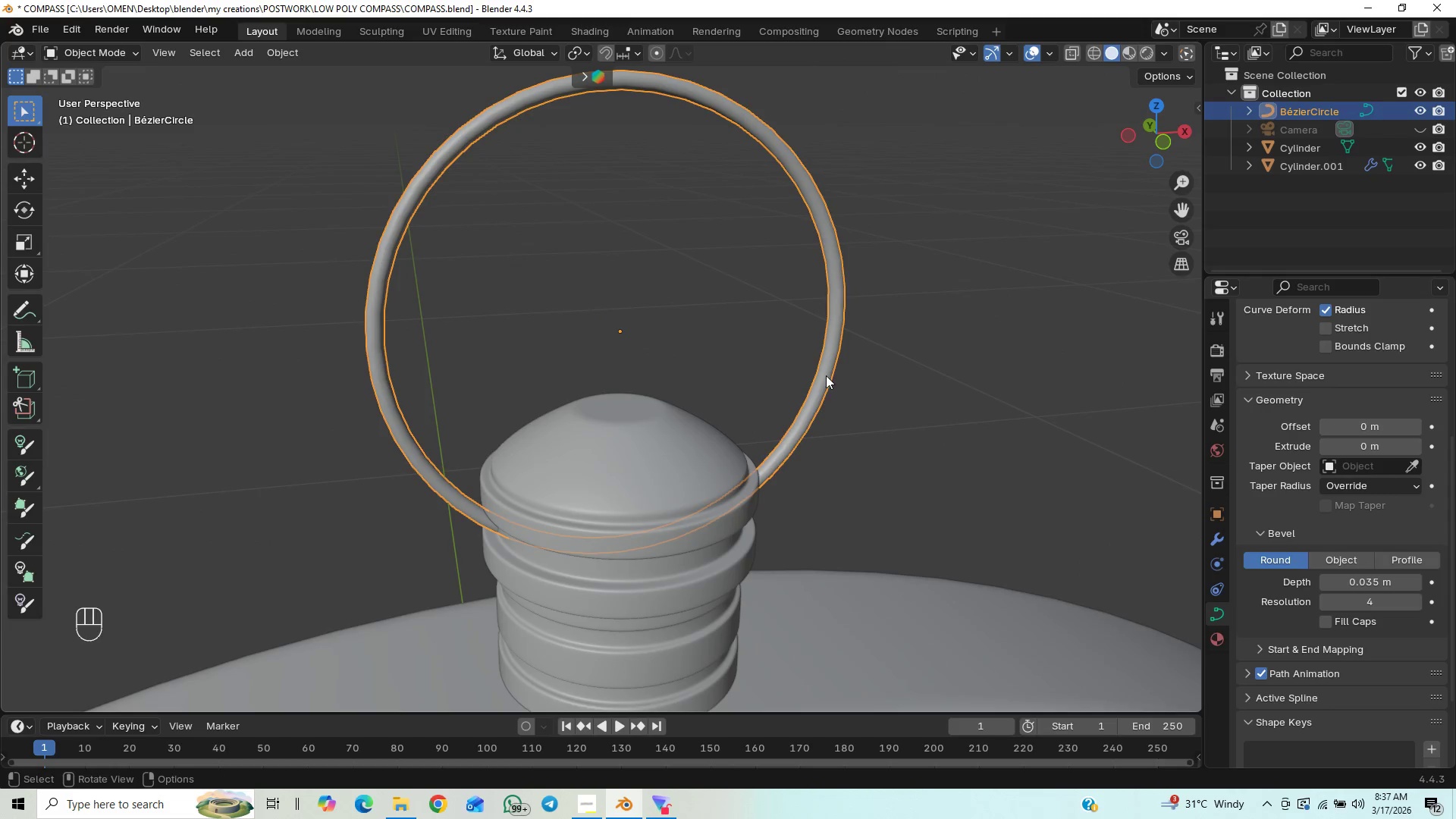 
key(Control+2)
 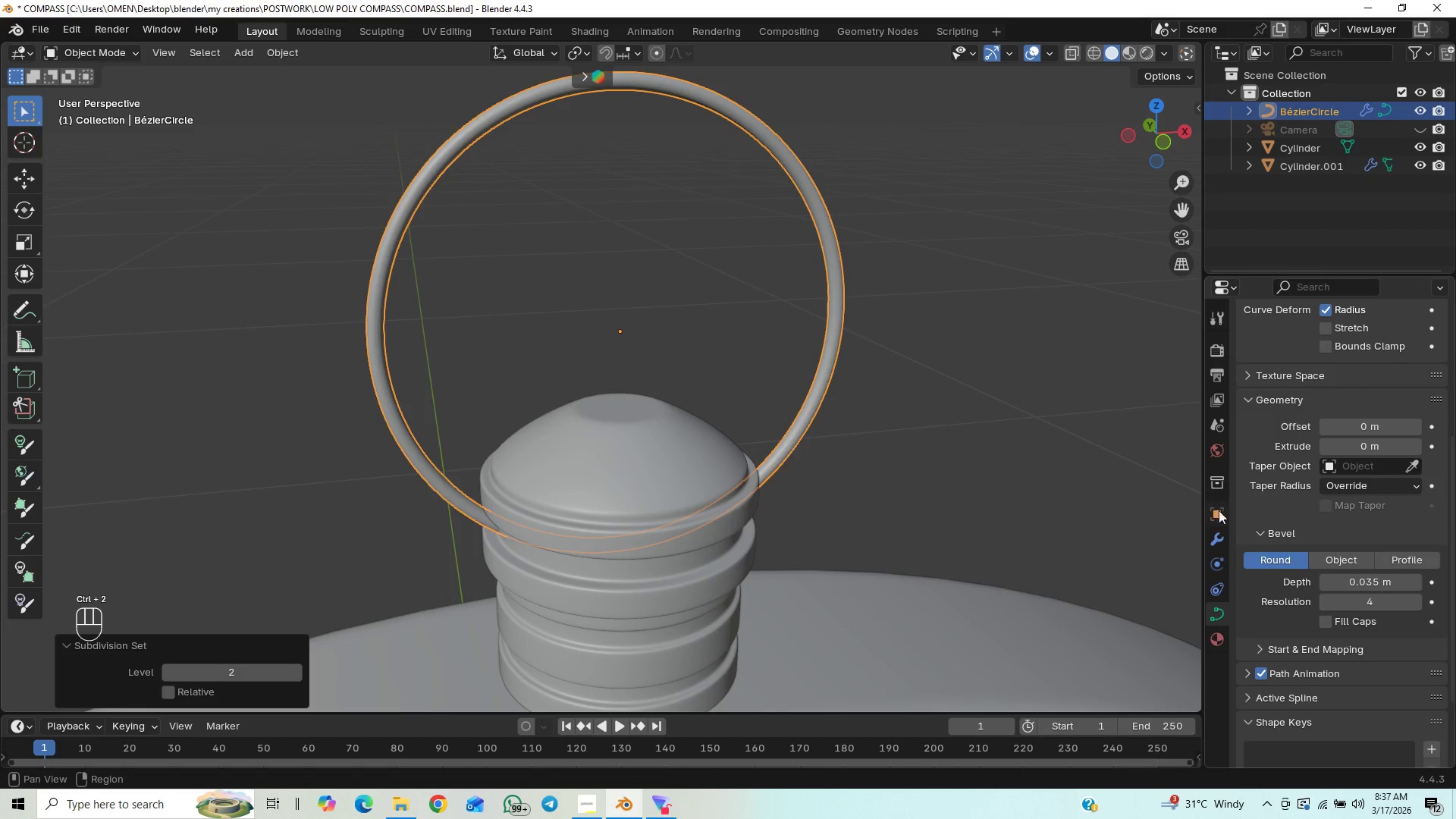 
left_click([1210, 538])
 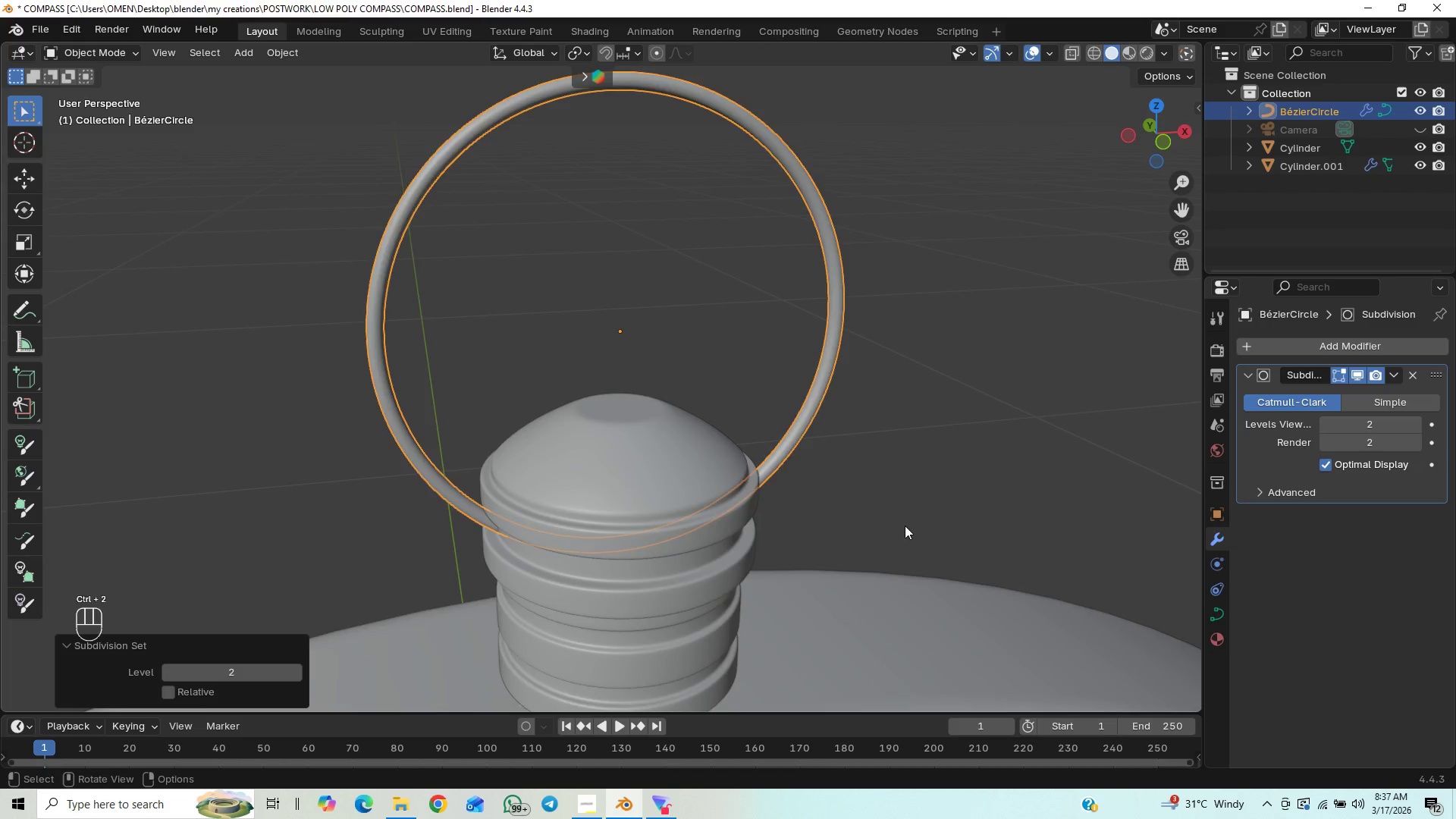 
scroll: coordinate [902, 506], scroll_direction: up, amount: 3.0
 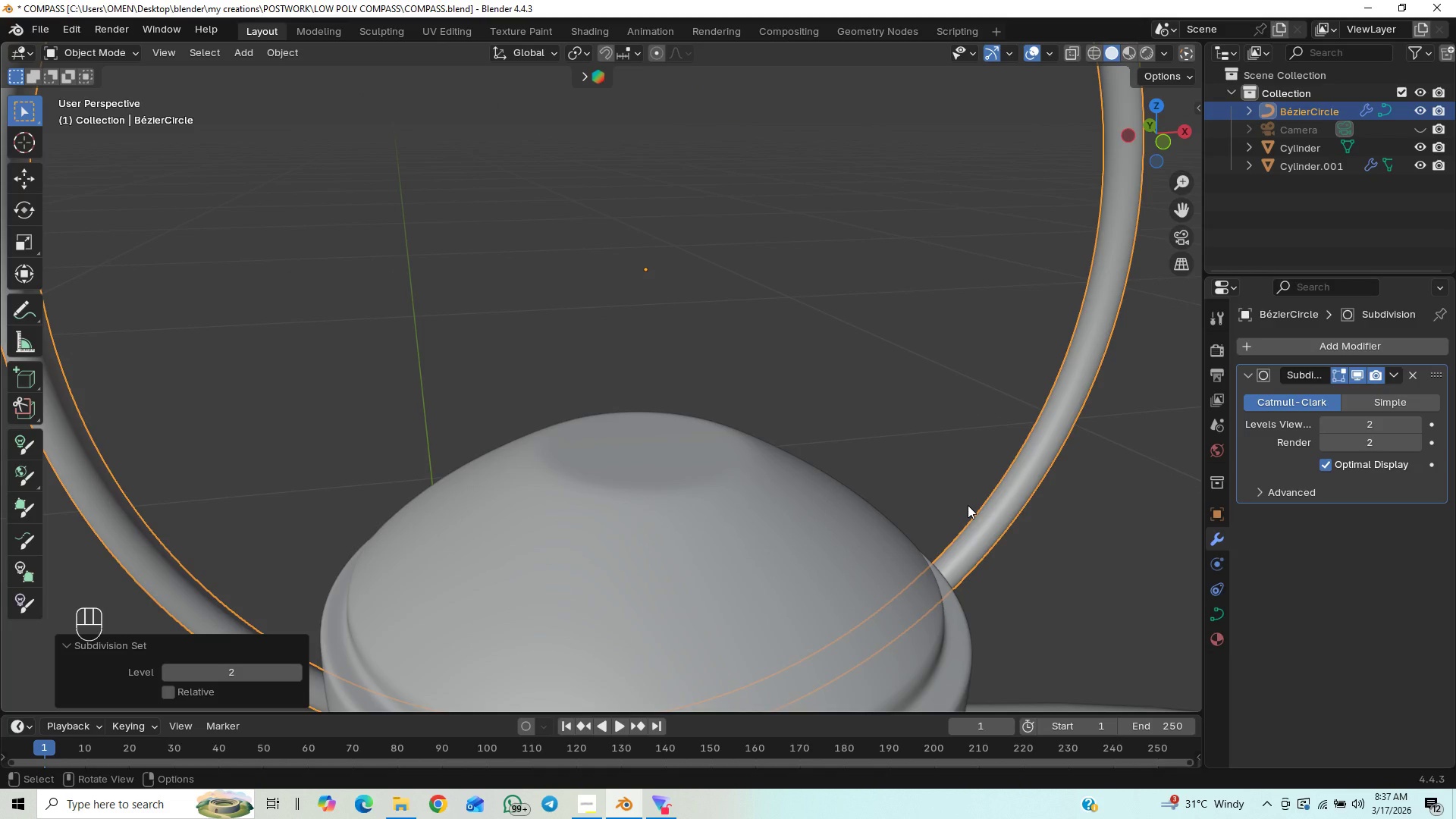 
scroll: coordinate [930, 514], scroll_direction: down, amount: 5.0
 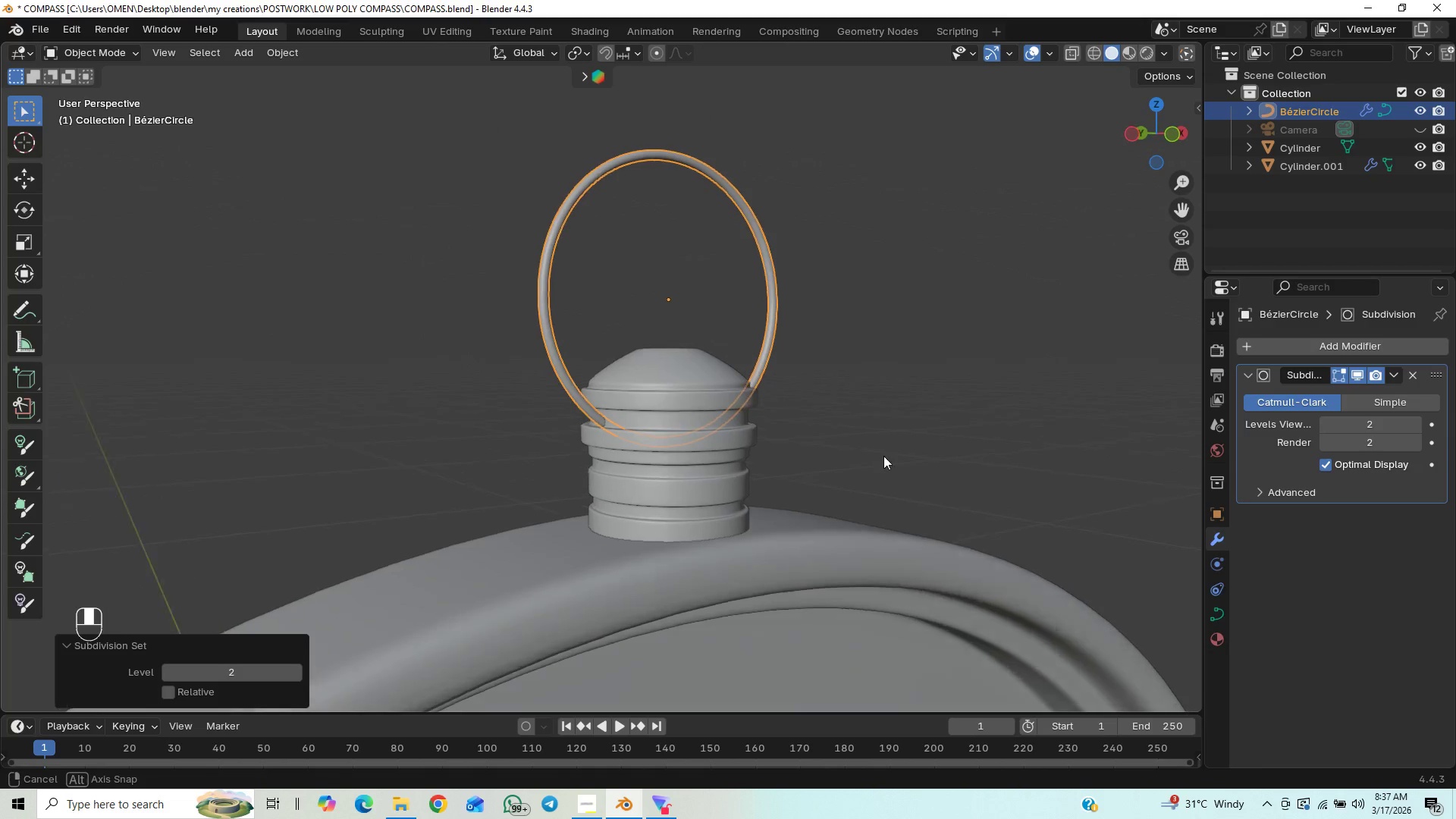 
scroll: coordinate [871, 470], scroll_direction: up, amount: 4.0
 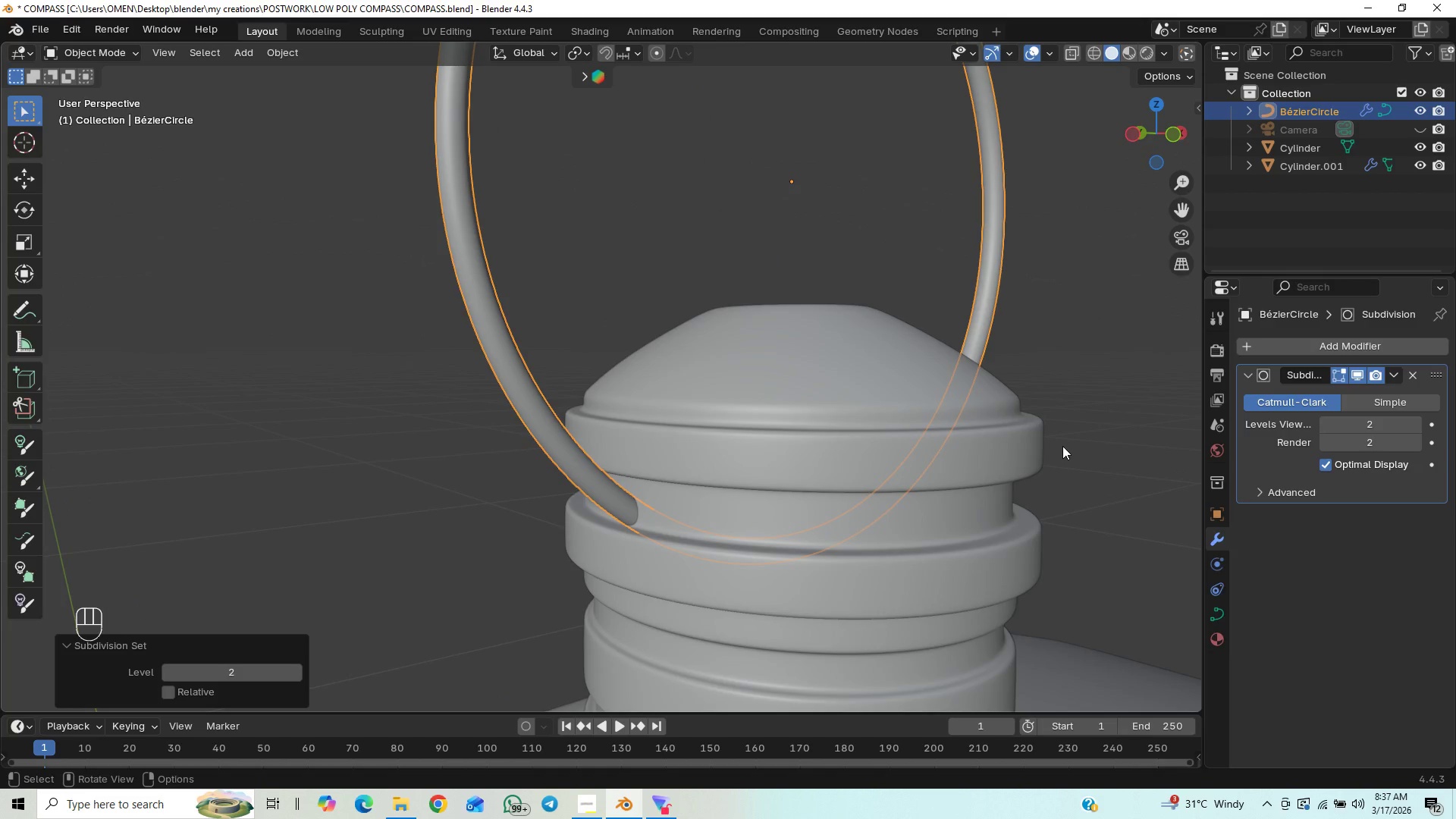 
left_click([1065, 446])
 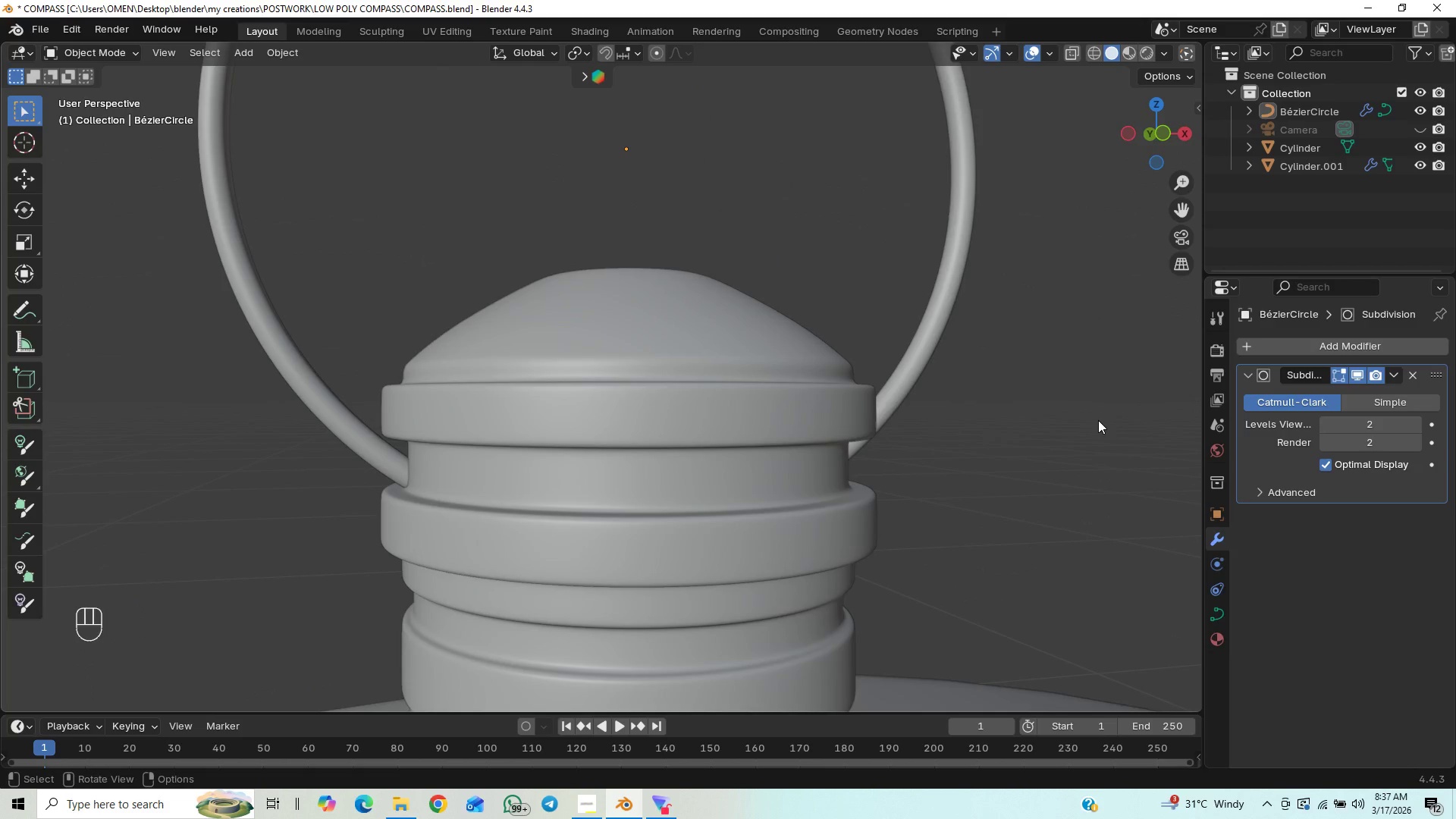 
key(Control+S)
 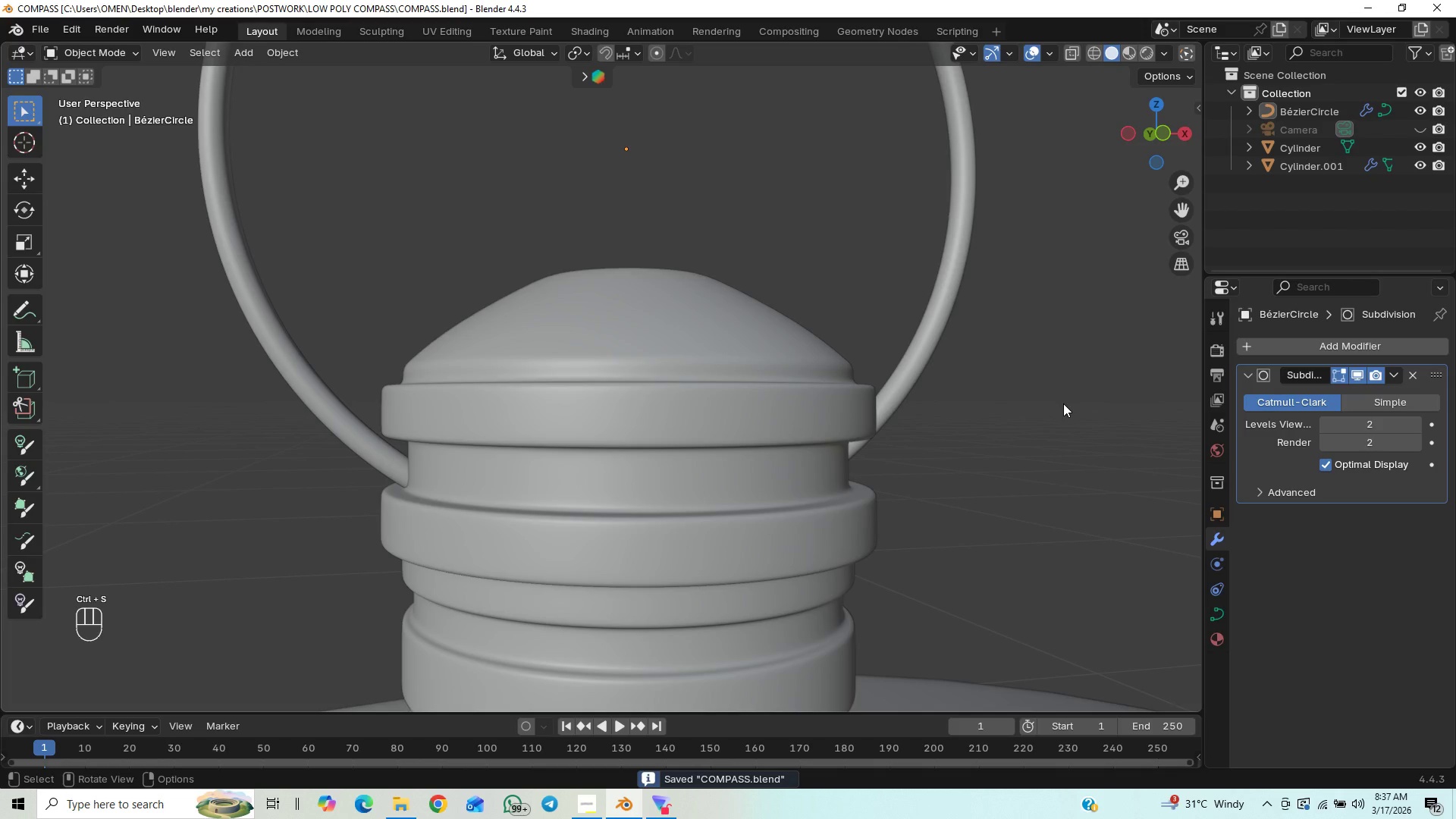 
scroll: coordinate [811, 376], scroll_direction: down, amount: 13.0
 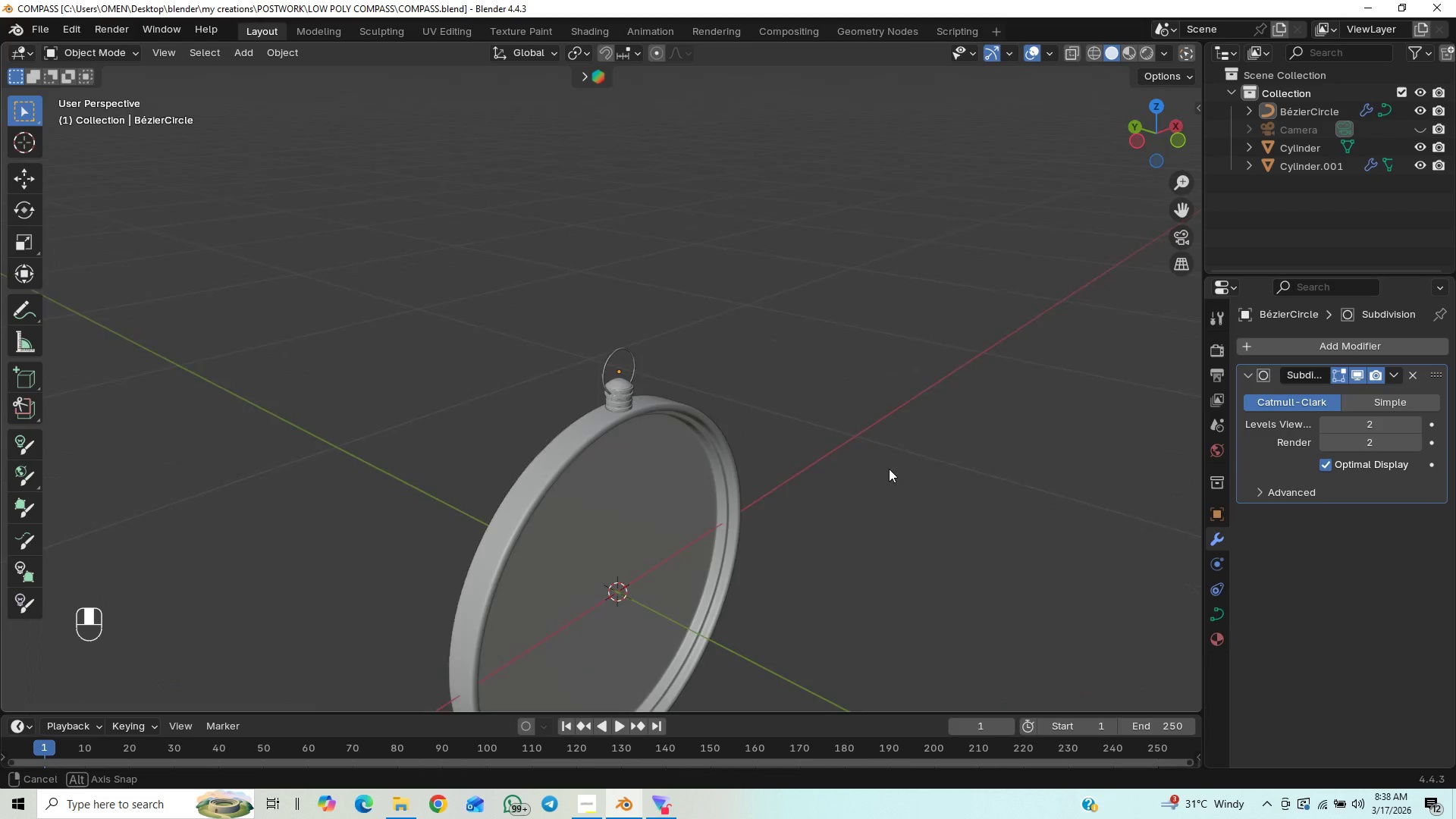 
middle_click([949, 449])
 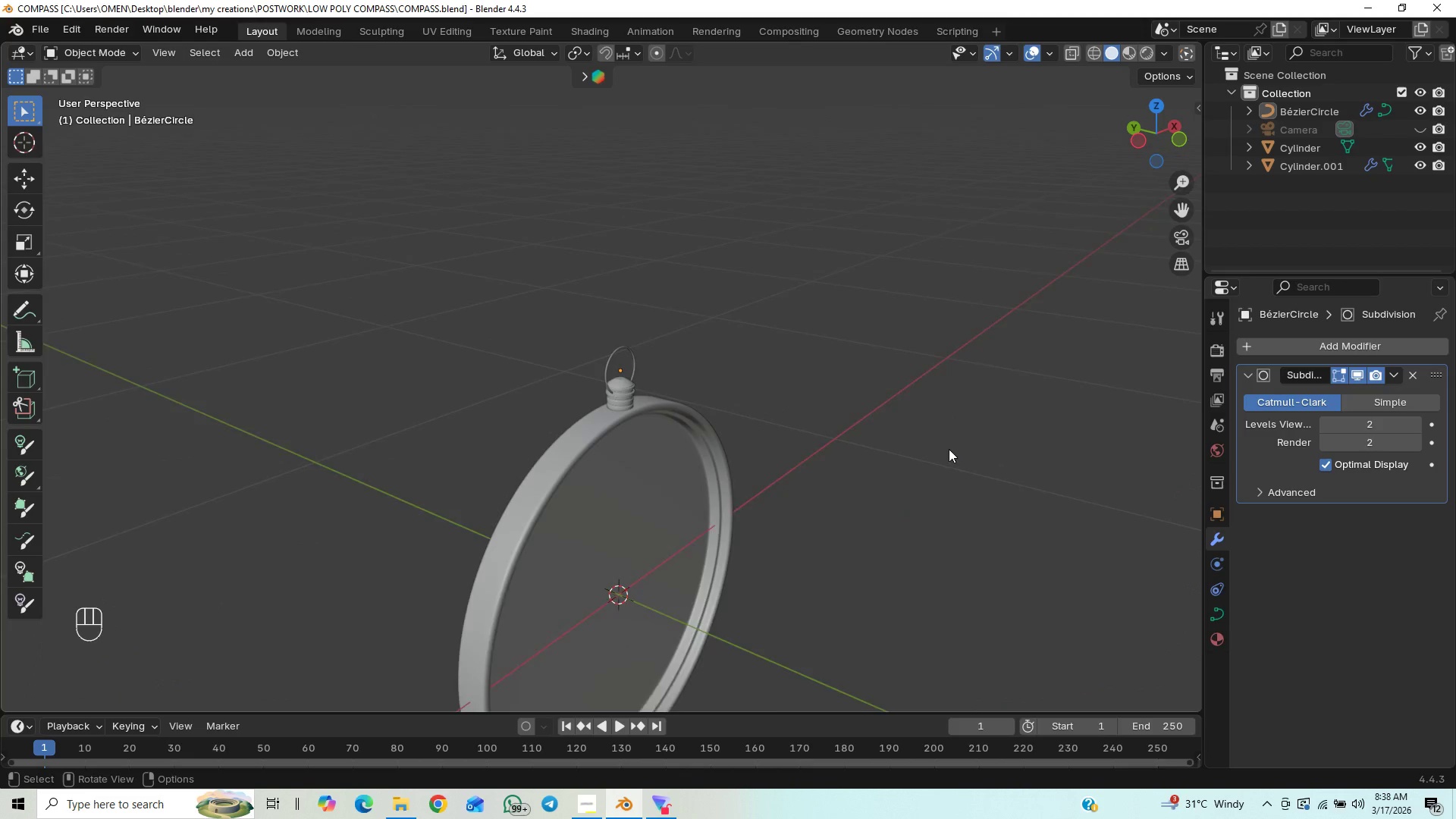 
scroll: coordinate [949, 449], scroll_direction: up, amount: 1.0
 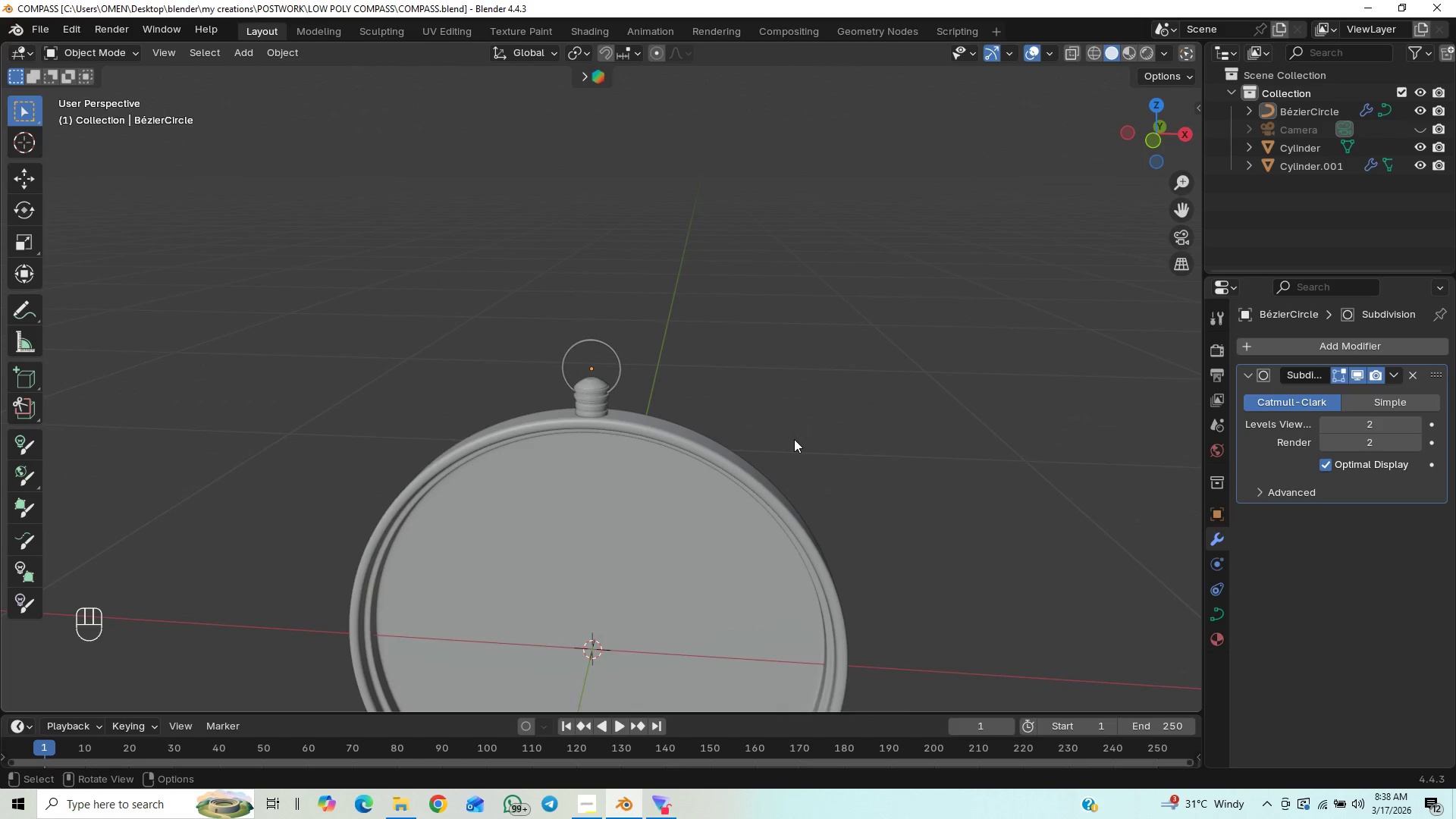 
wait(5.38)
 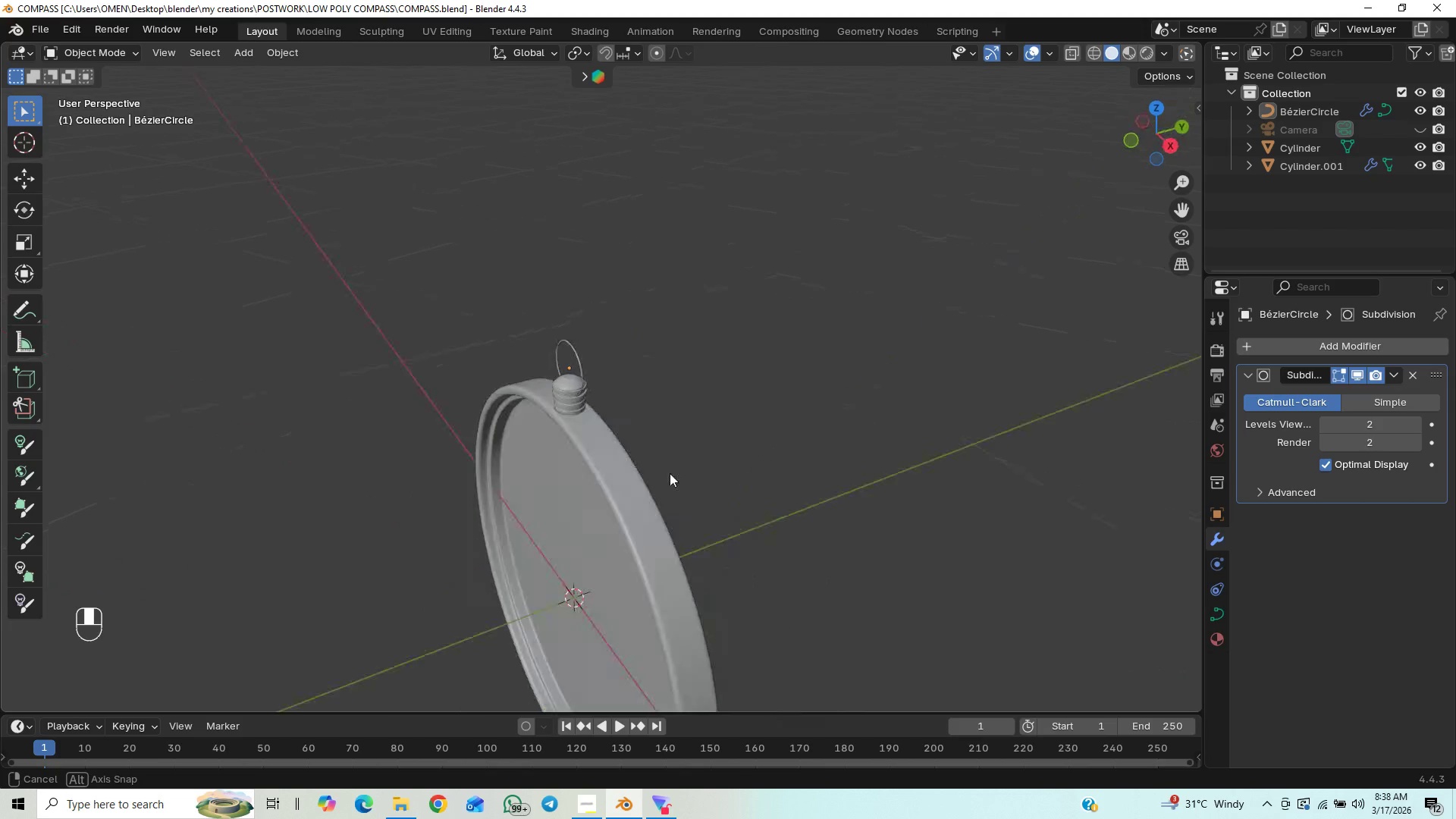 
scroll: coordinate [792, 445], scroll_direction: down, amount: 6.0
 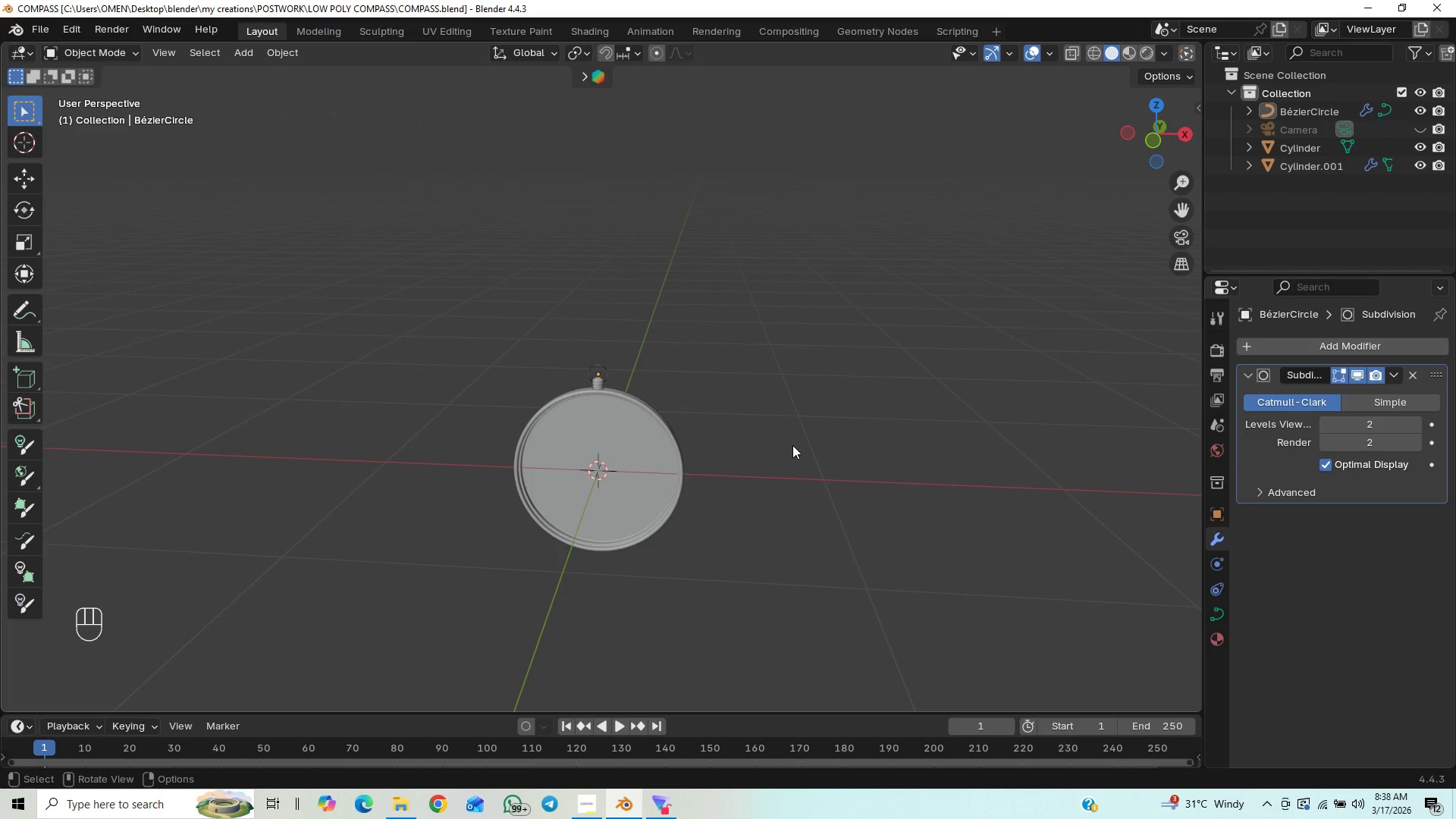 
scroll: coordinate [792, 445], scroll_direction: up, amount: 1.0
 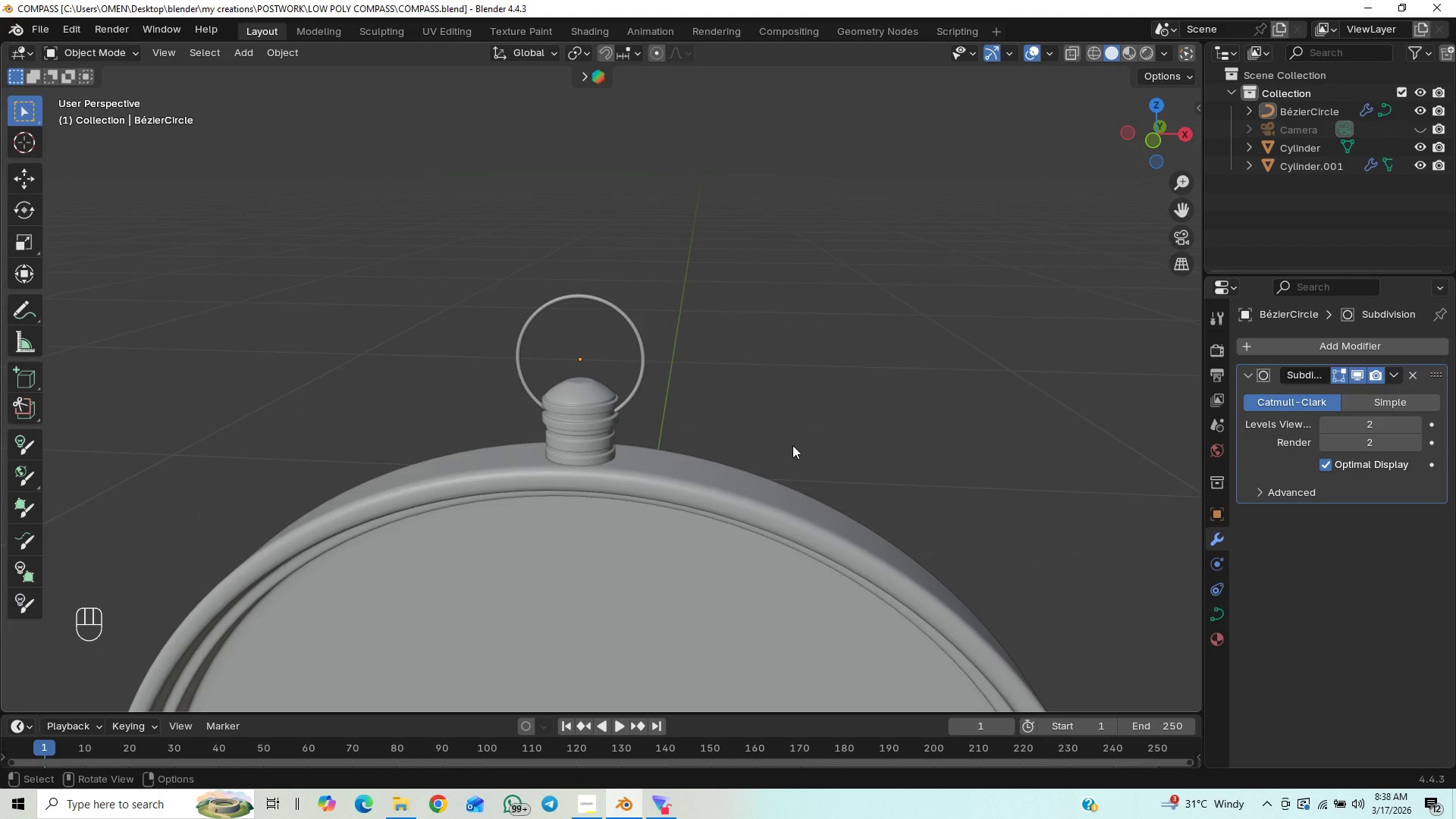 
scroll: coordinate [792, 447], scroll_direction: down, amount: 3.0
 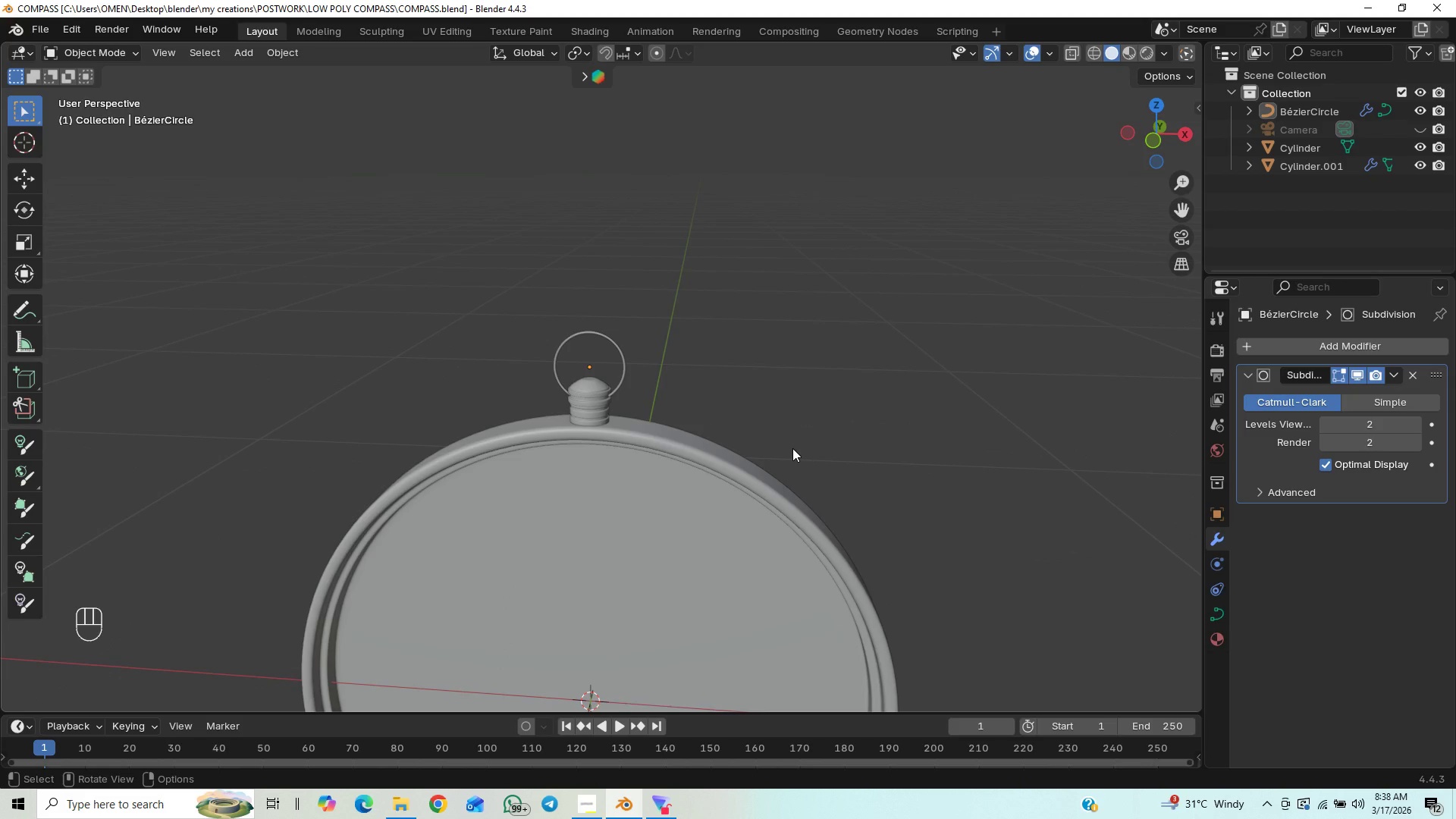 
key(Control+S)
 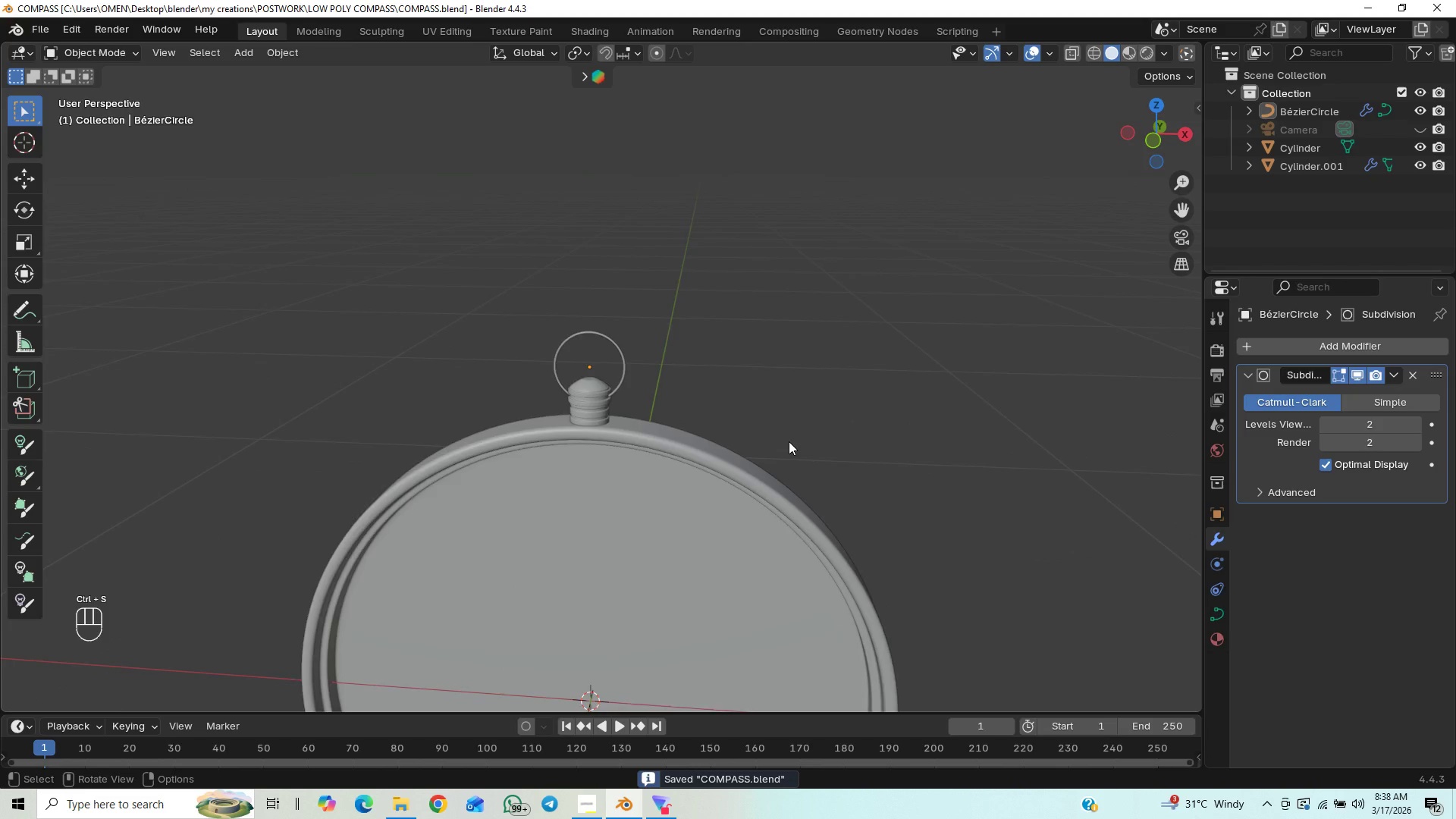 
scroll: coordinate [789, 441], scroll_direction: down, amount: 7.0
 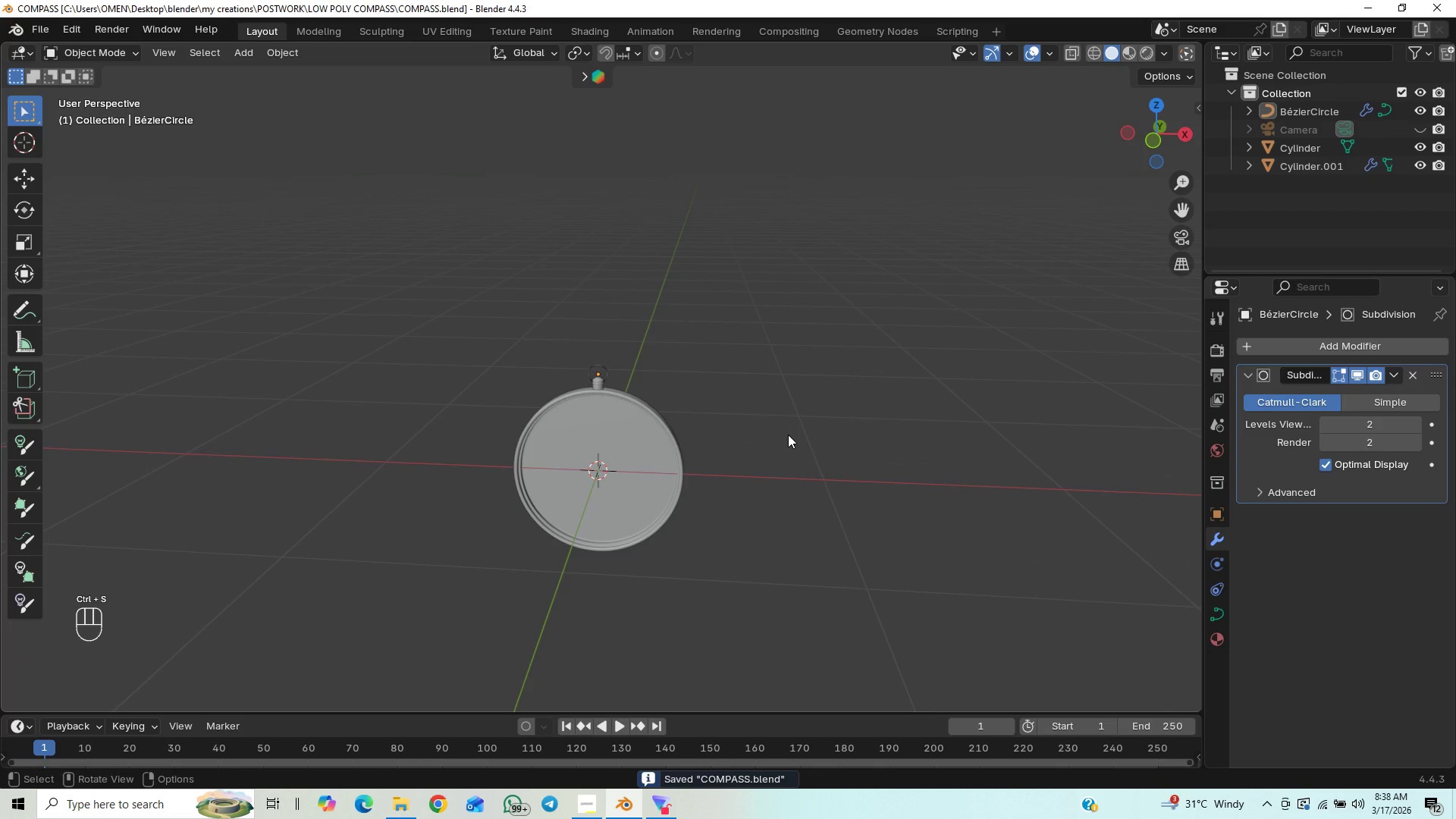 
scroll: coordinate [782, 441], scroll_direction: up, amount: 8.0
 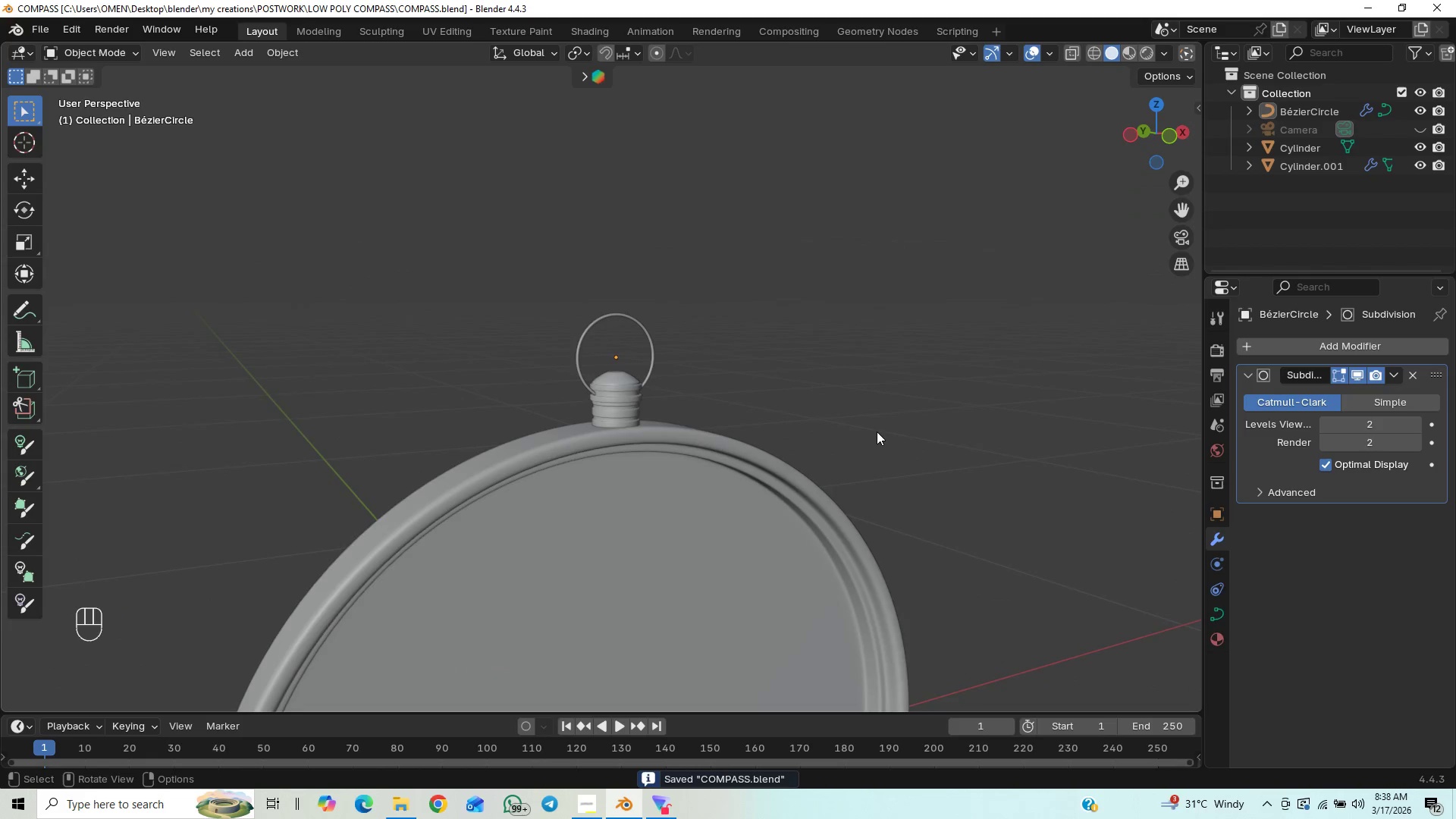 
scroll: coordinate [865, 443], scroll_direction: down, amount: 1.0
 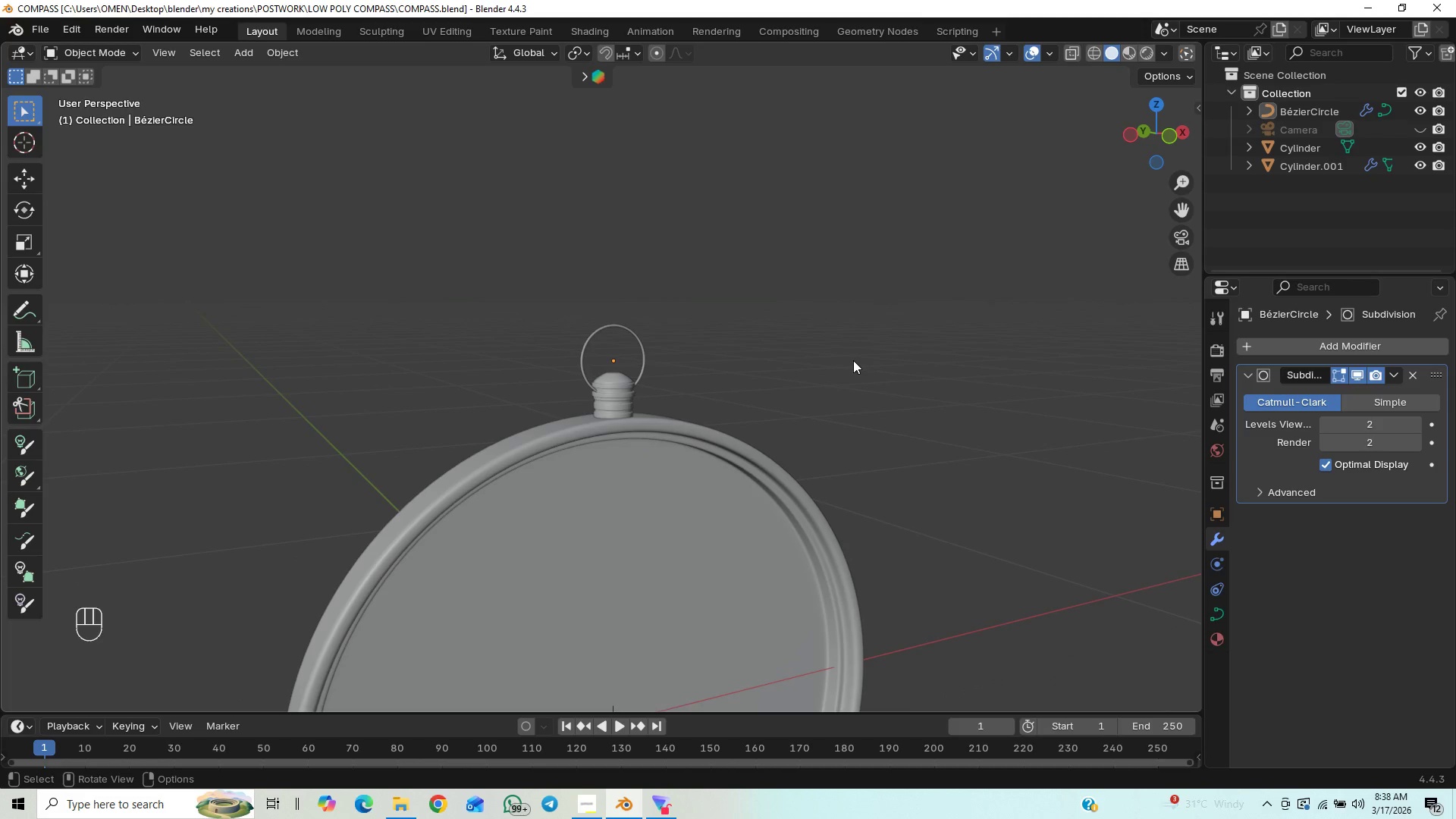 
key(Control+S)
 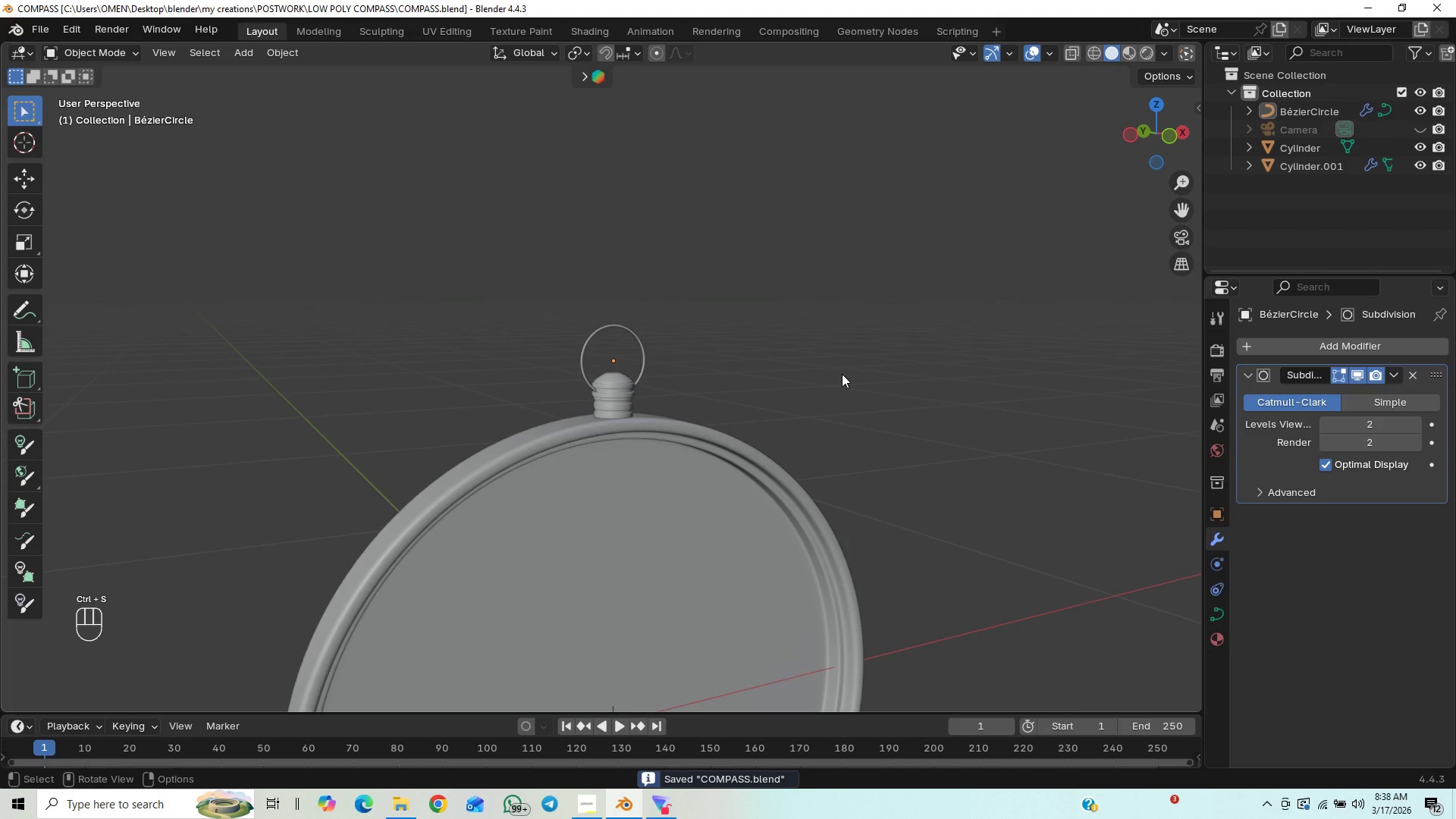 
key(Numpad1)
 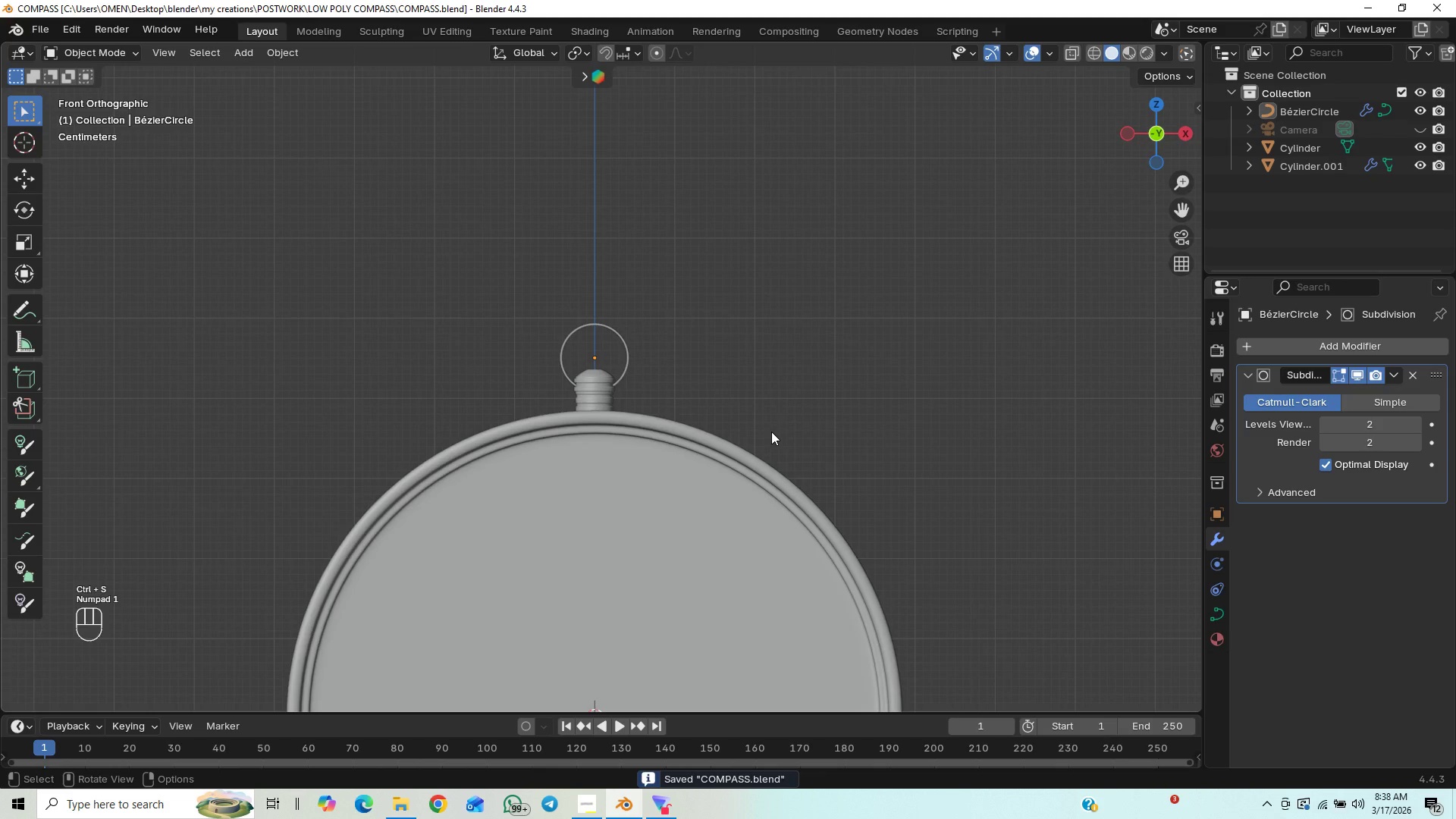 
hold_key(key=ShiftLeft, duration=0.66)
 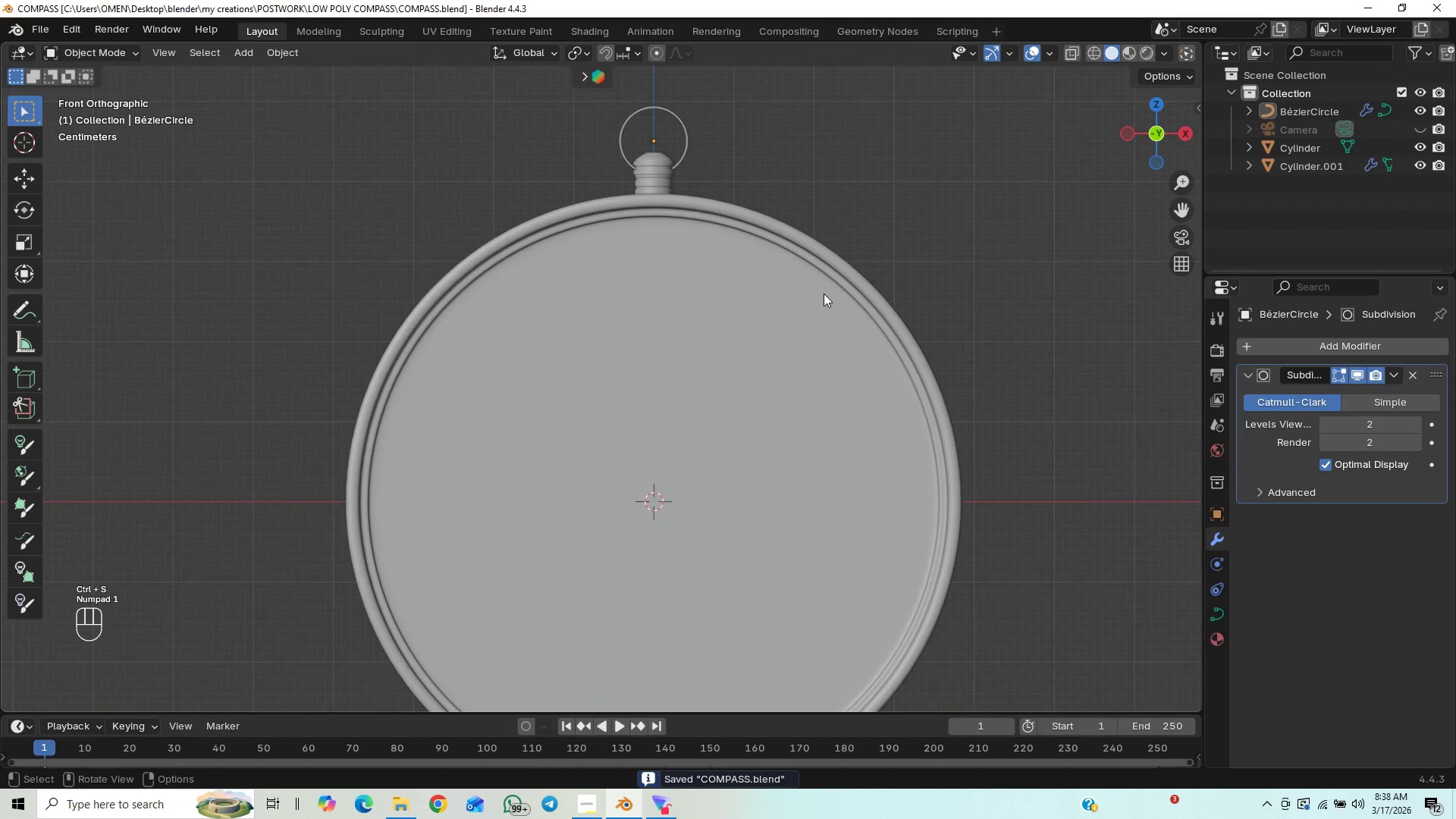 
hold_key(key=ShiftLeft, duration=0.81)
scroll: coordinate [824, 293], scroll_direction: up, amount: 1.0
 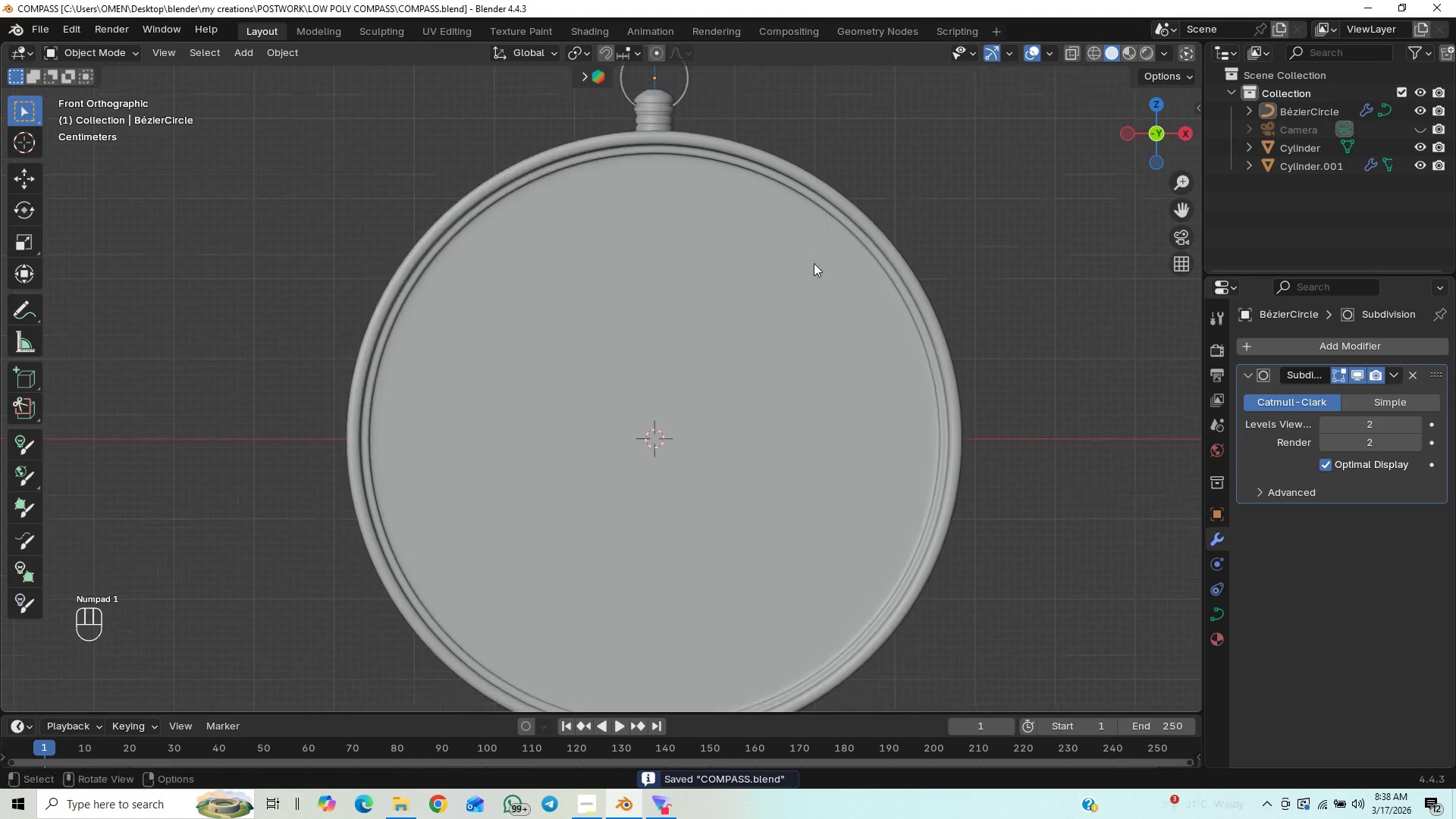 
key(Shift+A)
 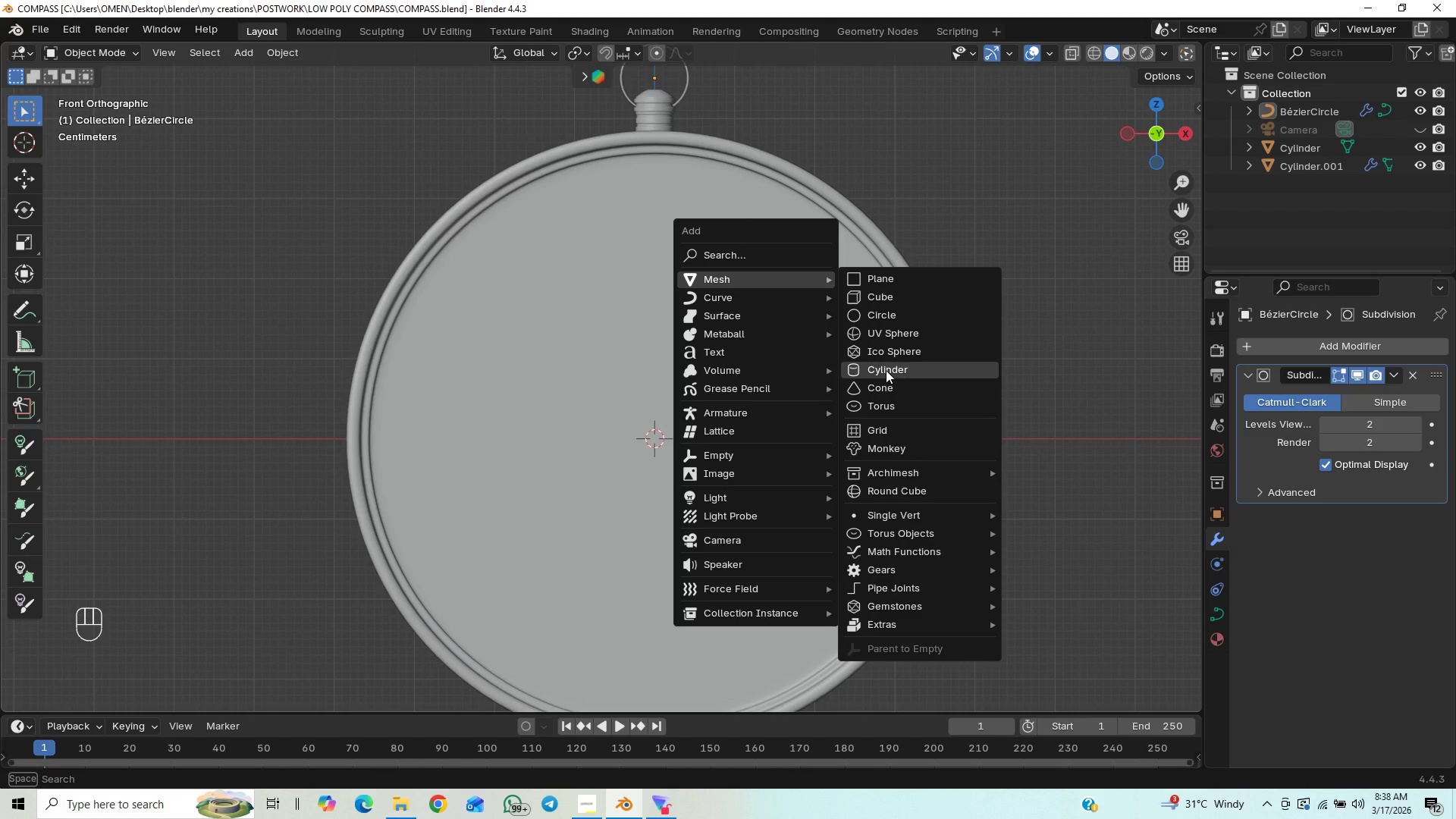 
wait(5.16)
 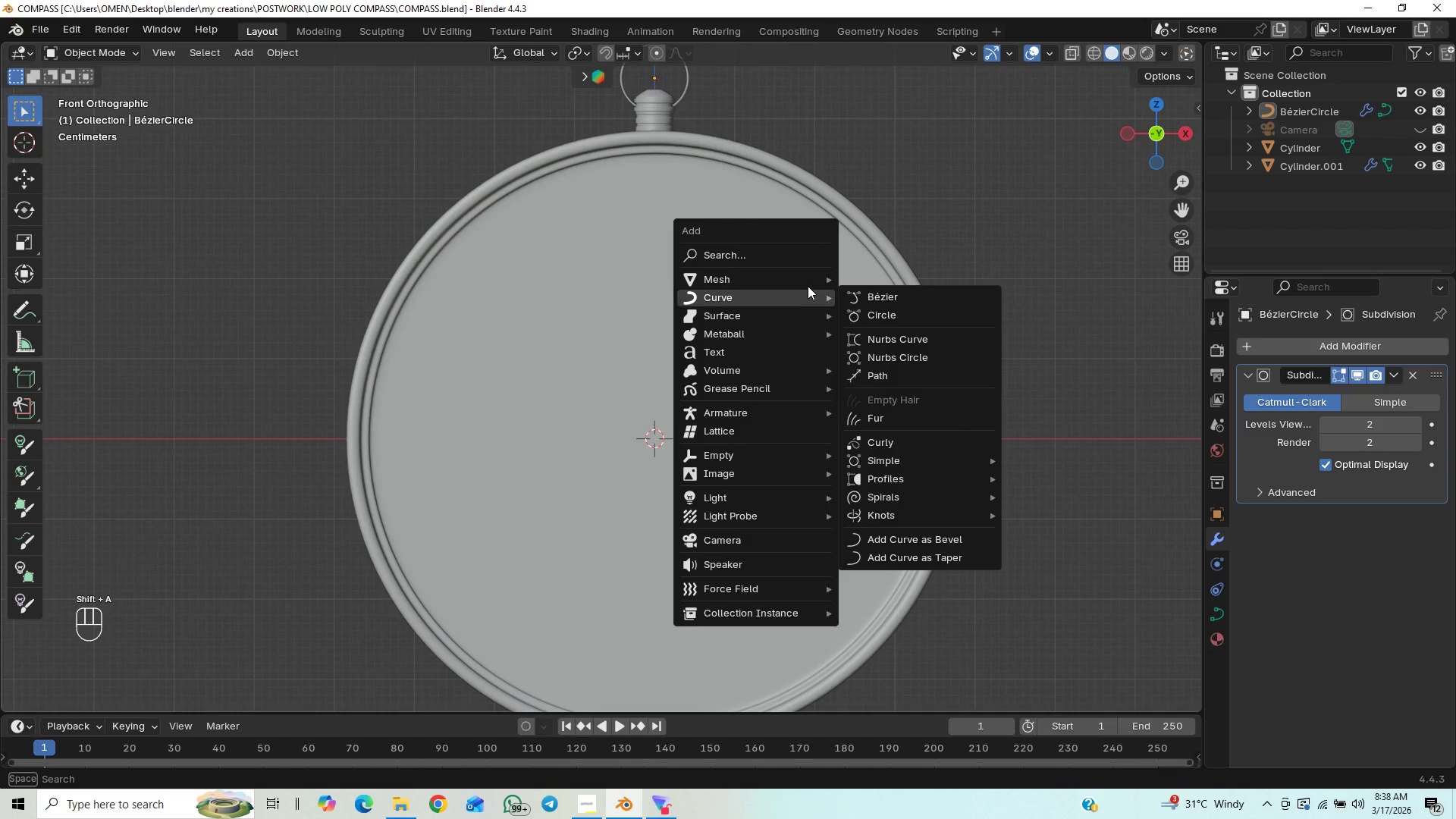 
scroll: coordinate [823, 428], scroll_direction: down, amount: 16.0
 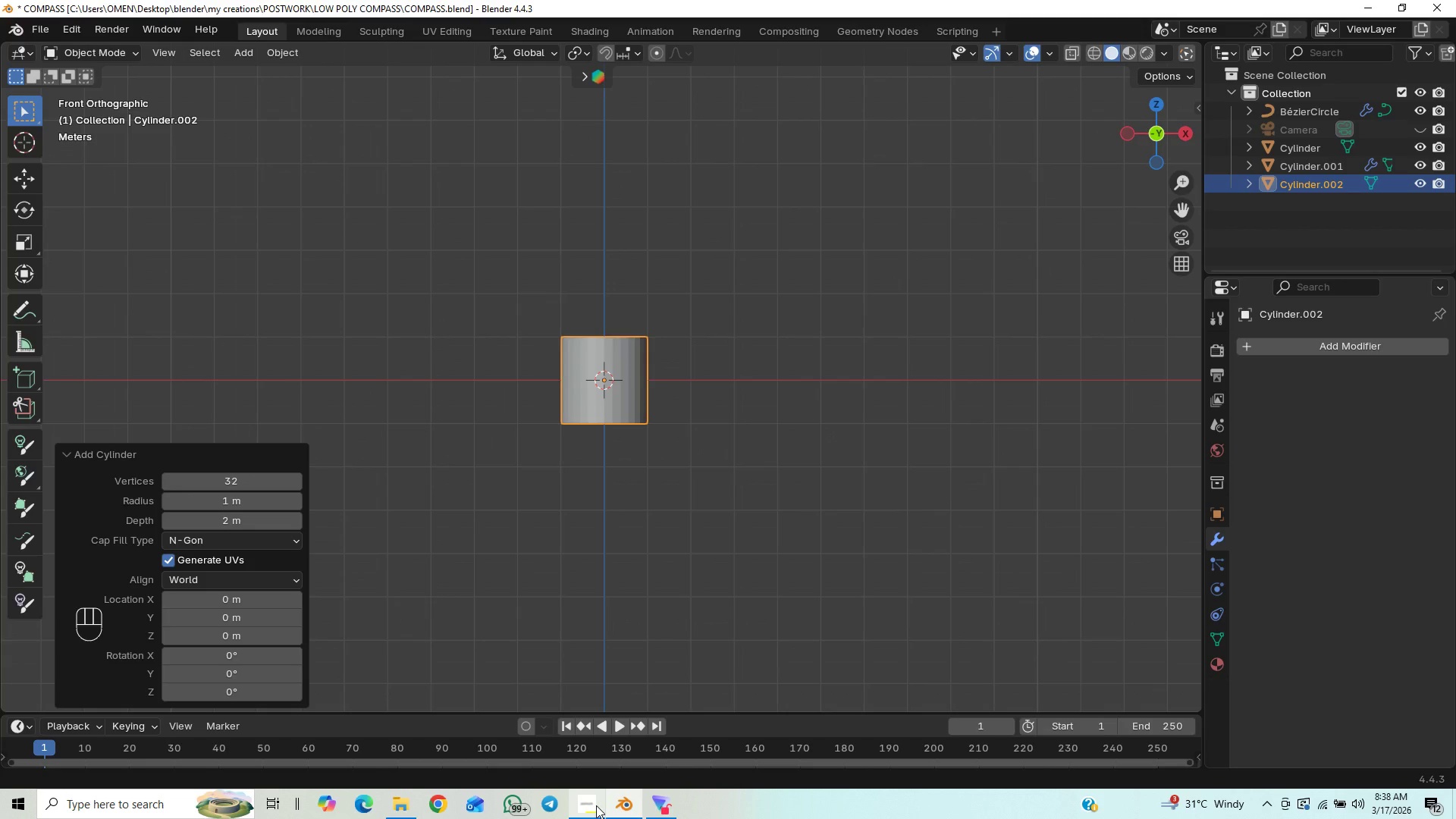 
left_click([596, 806])